 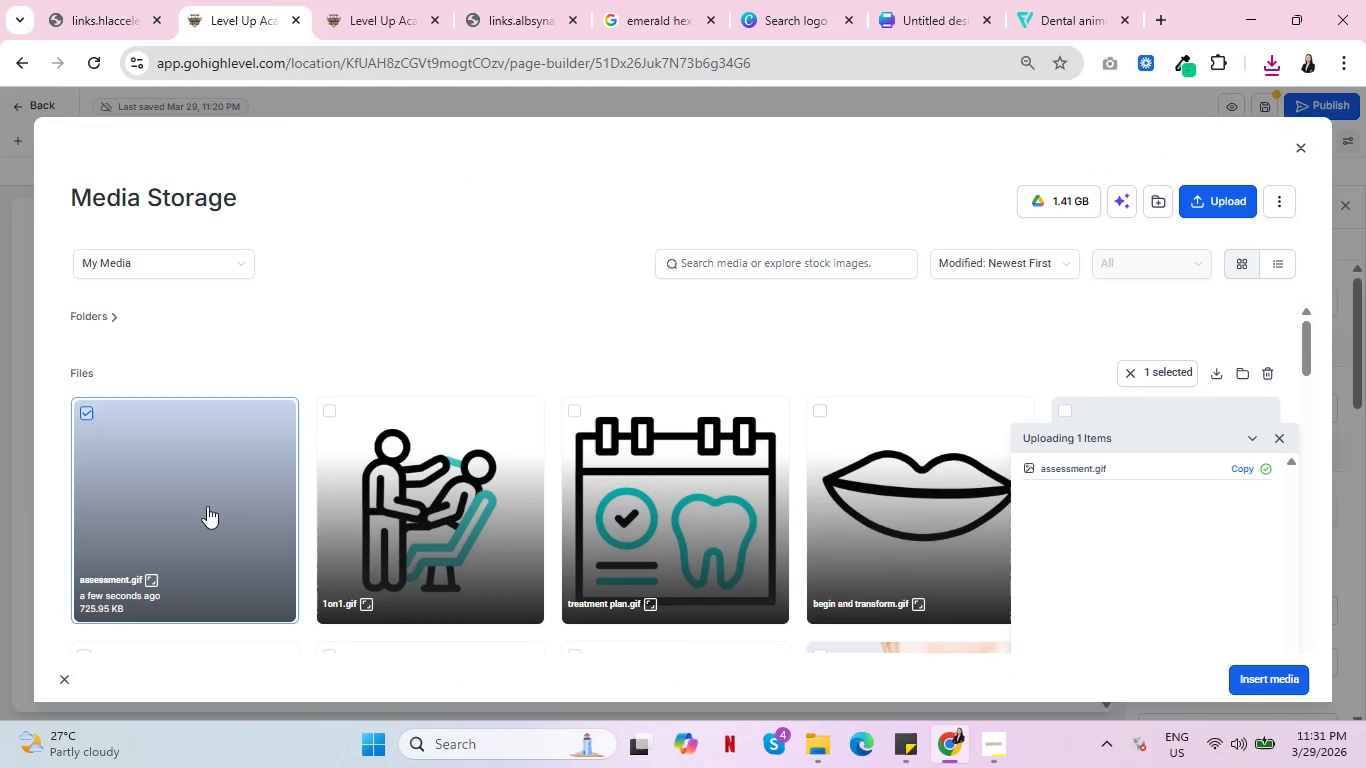 
left_click([1261, 675])
 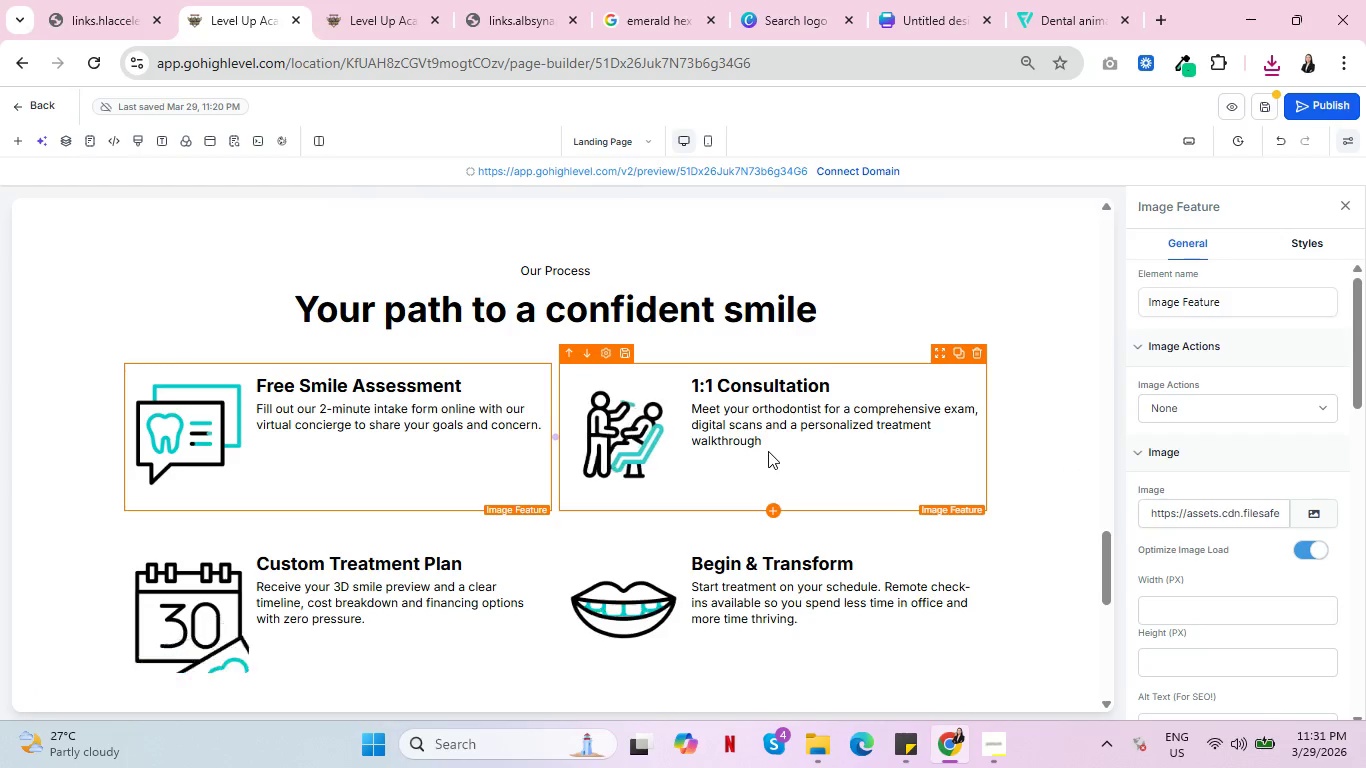 
wait(6.56)
 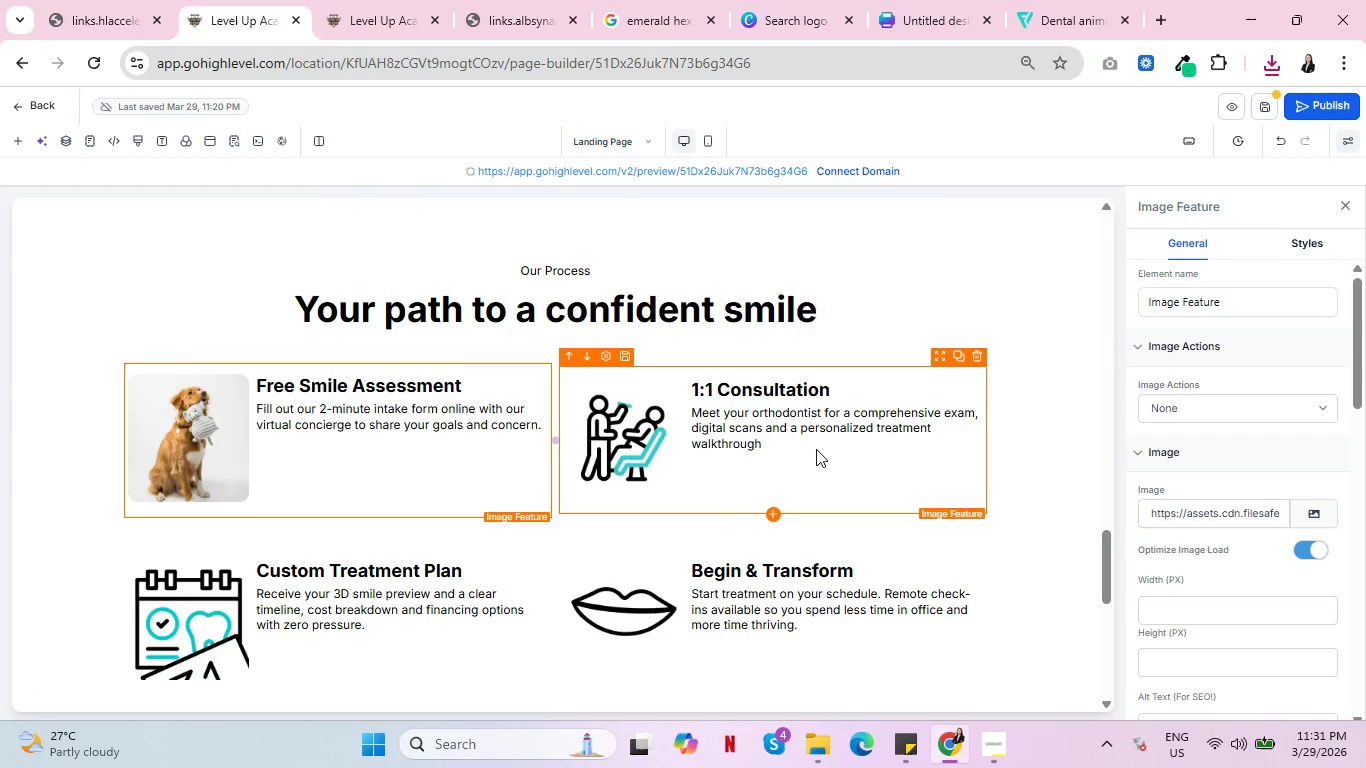 
scroll: coordinate [991, 489], scroll_direction: down, amount: 5.0
 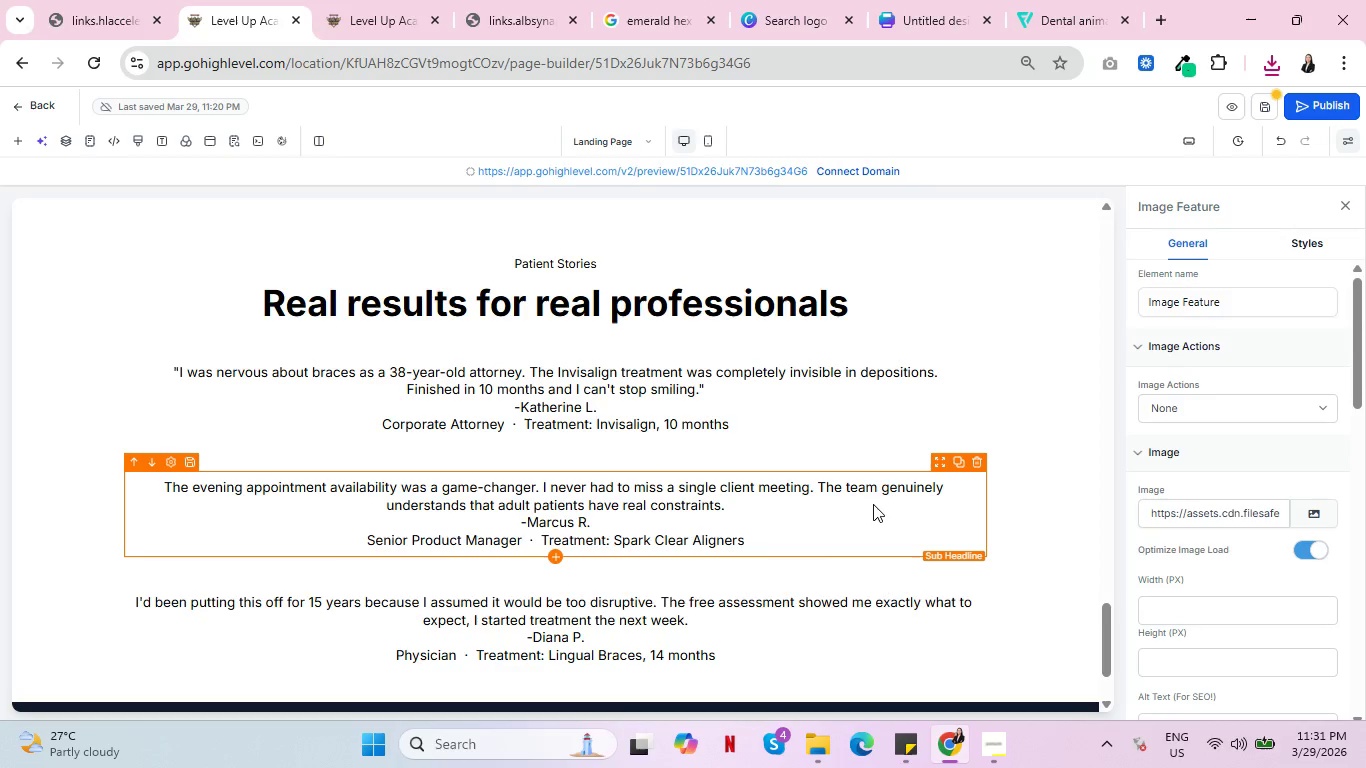 
wait(6.44)
 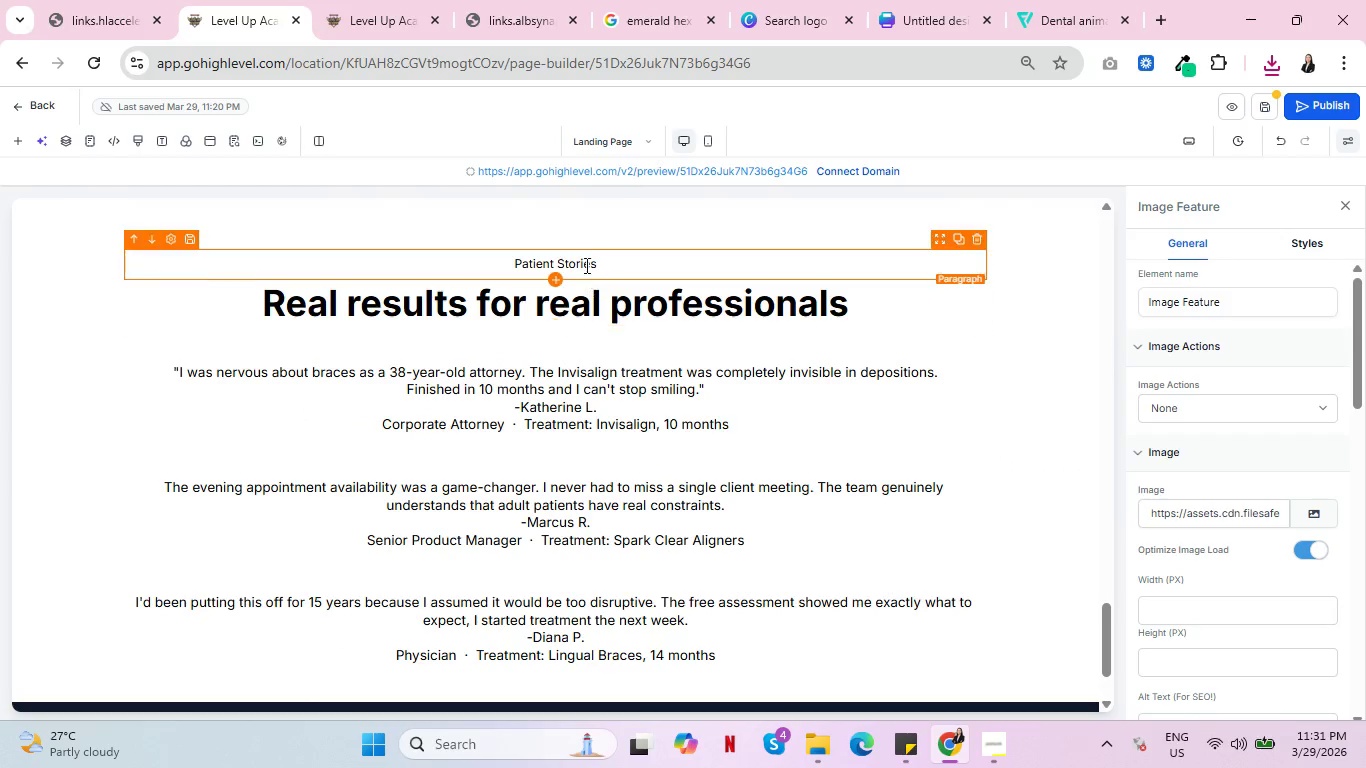 
left_click([1041, 0])
 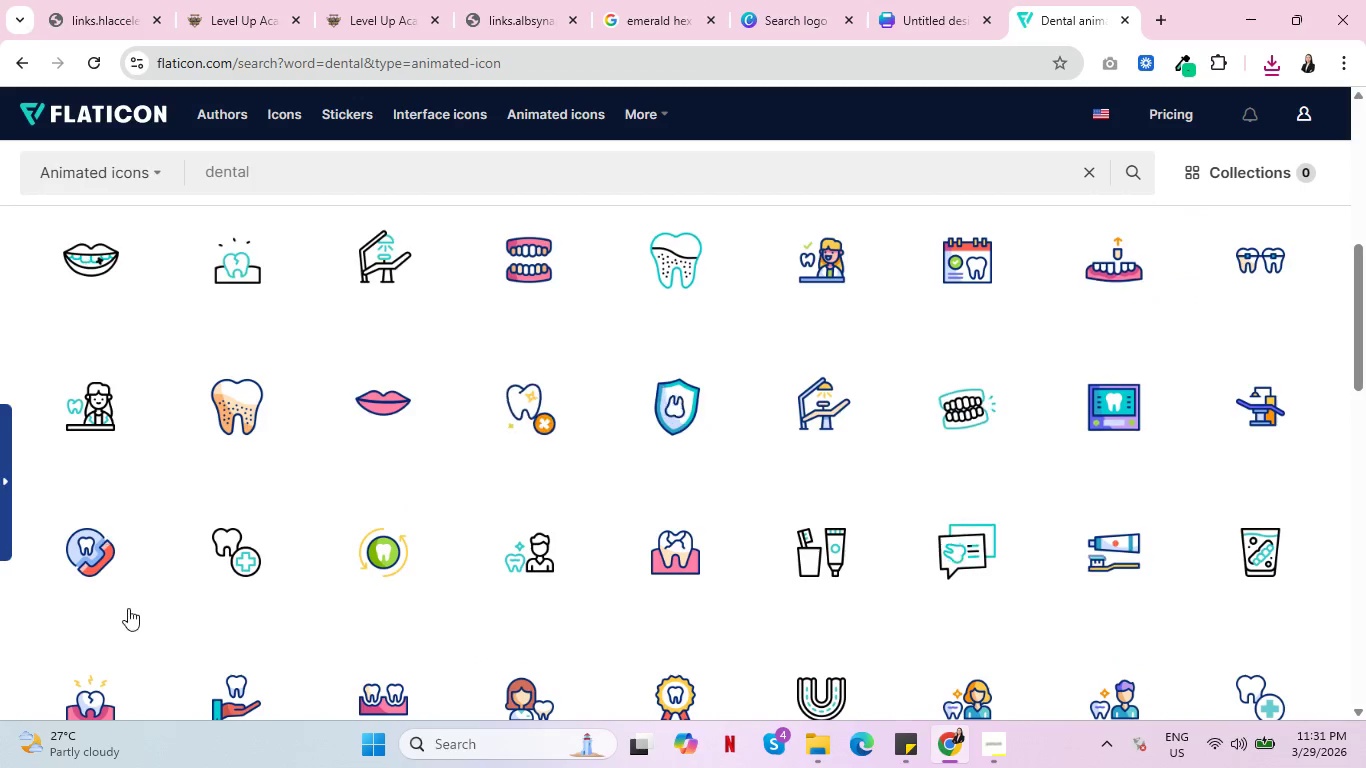 
scroll: coordinate [365, 491], scroll_direction: up, amount: 5.0
 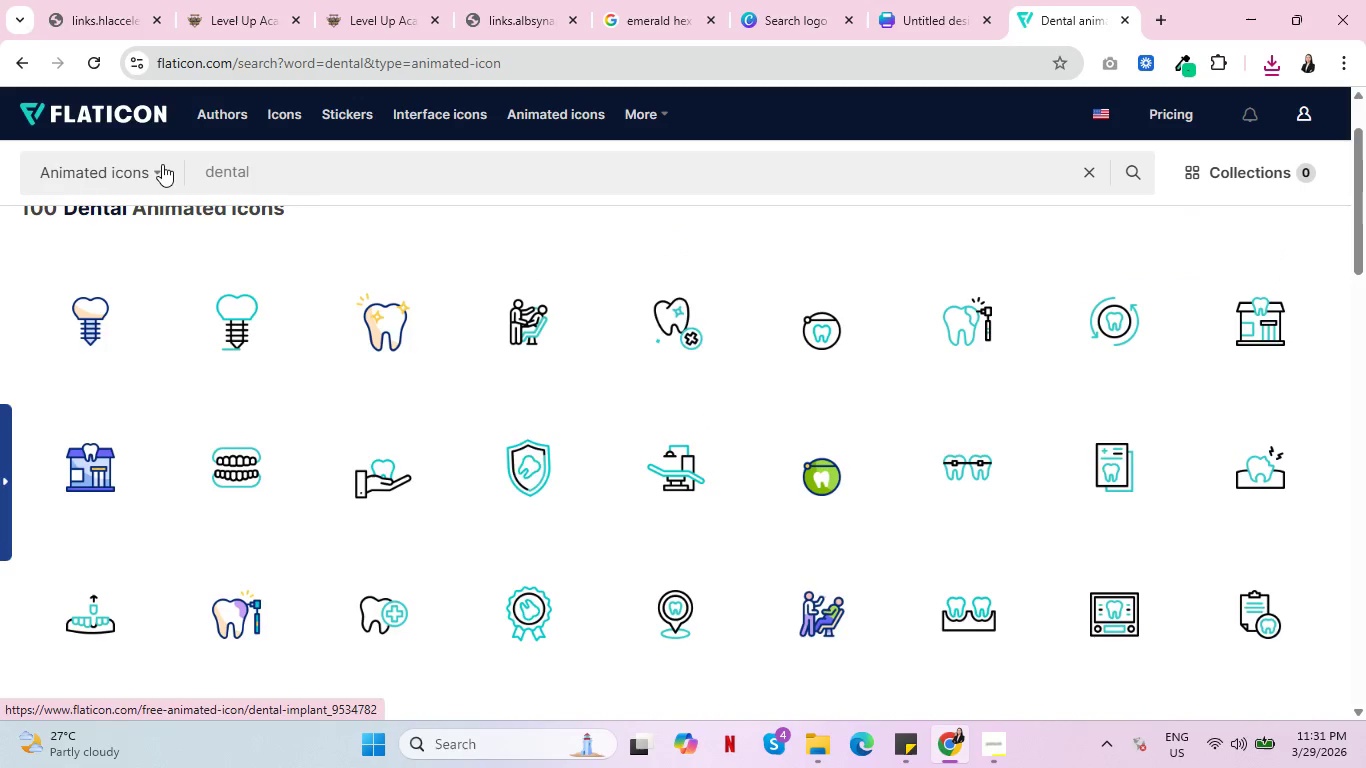 
left_click([156, 161])
 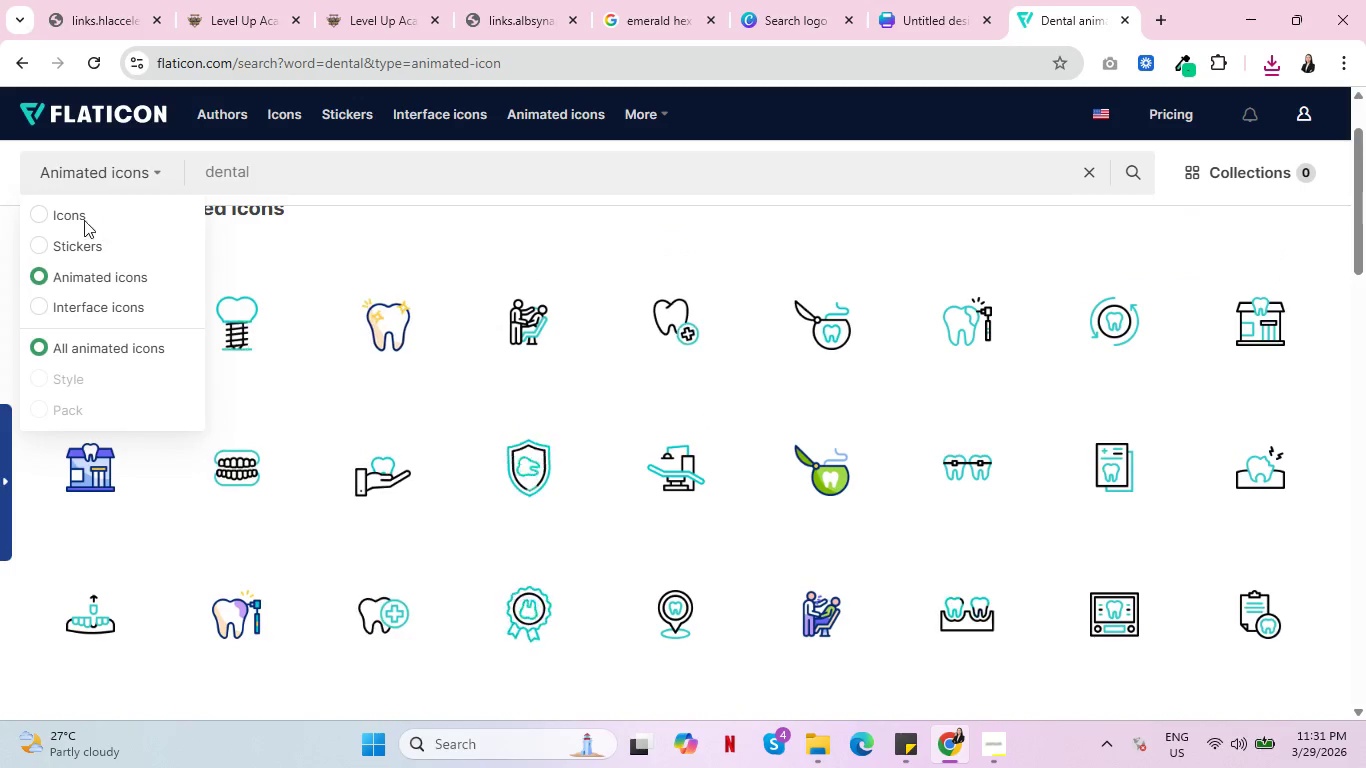 
left_click([41, 211])
 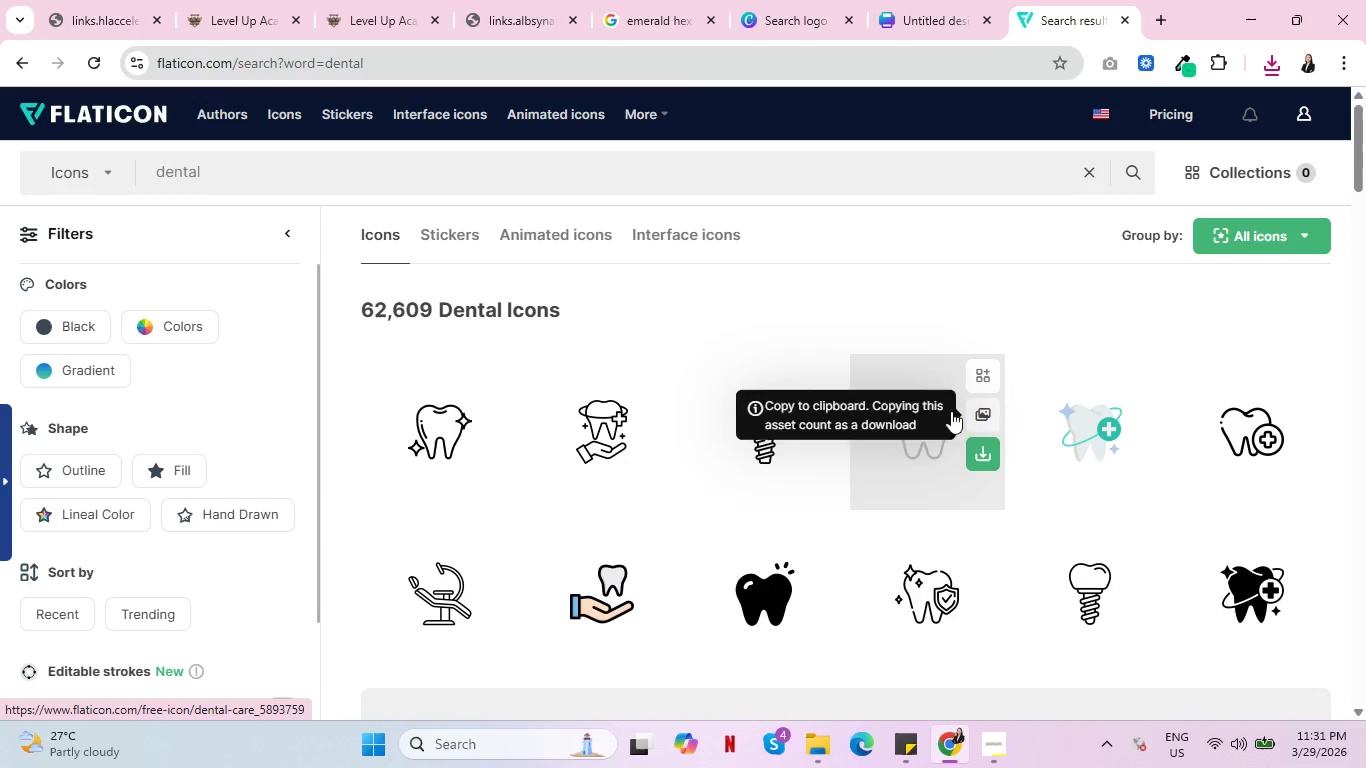 
wait(9.27)
 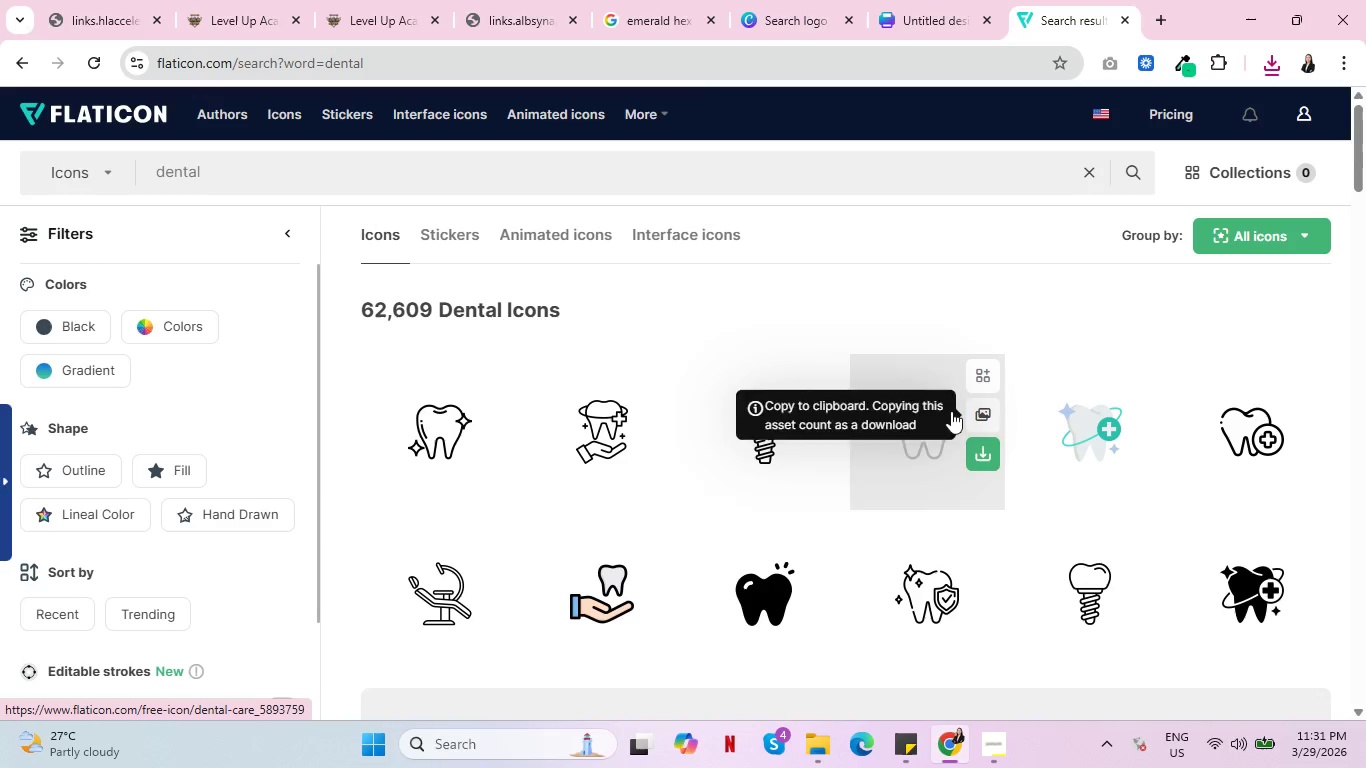 
left_click([41, 367])
 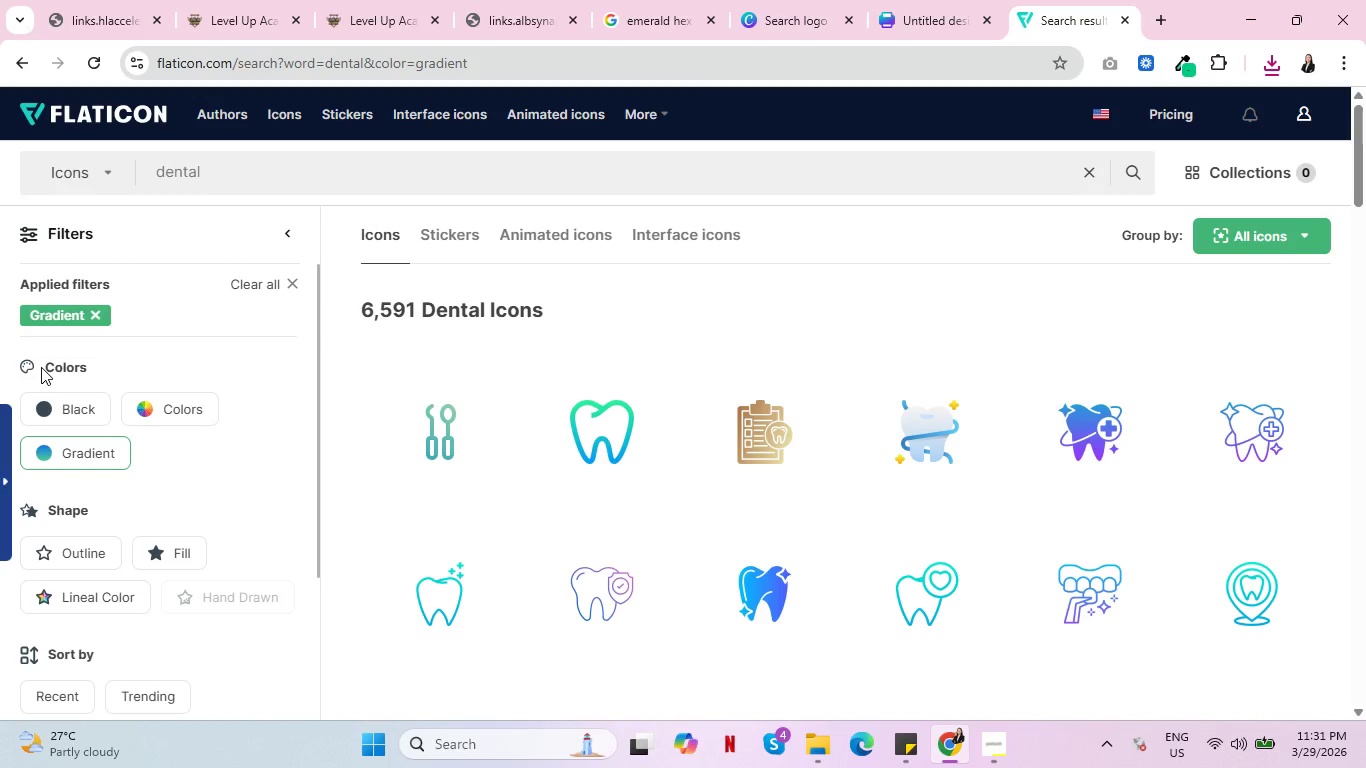 
left_click([46, 453])
 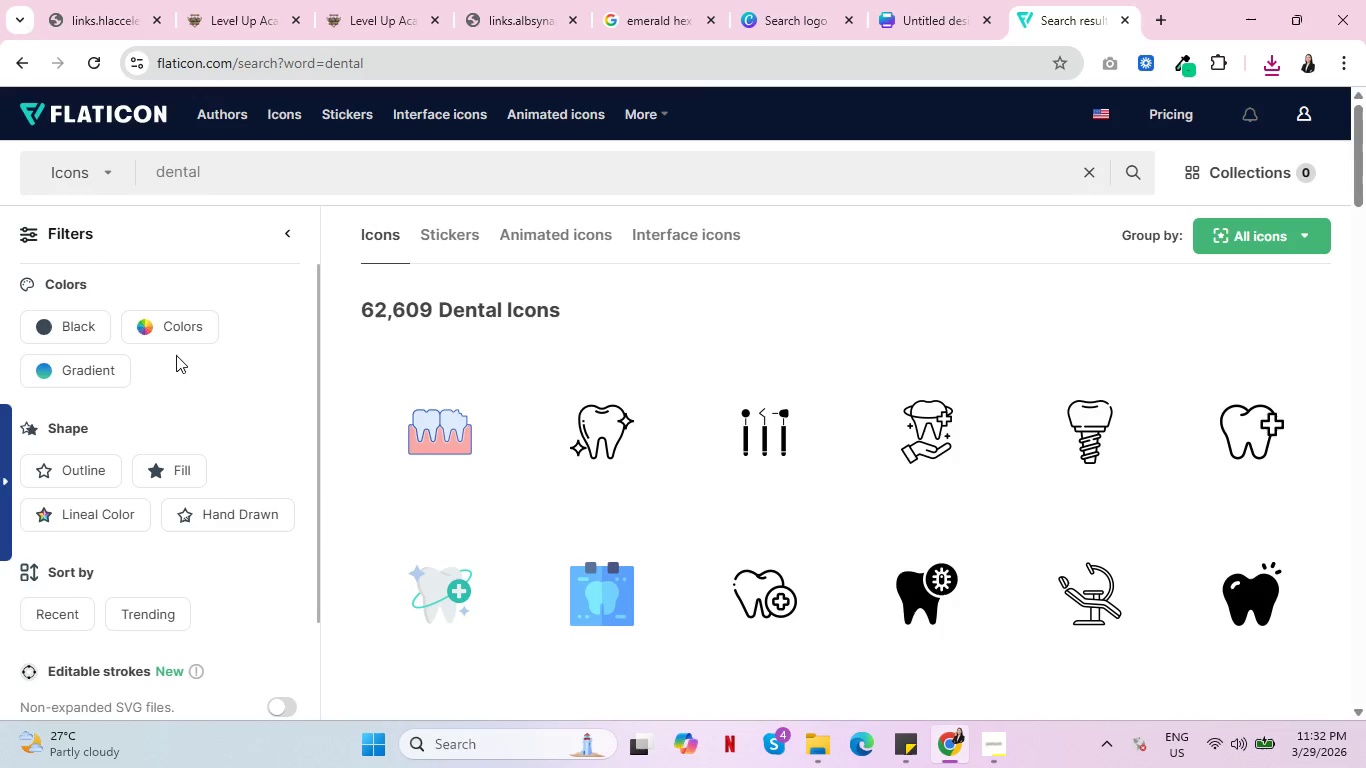 
left_click([143, 329])
 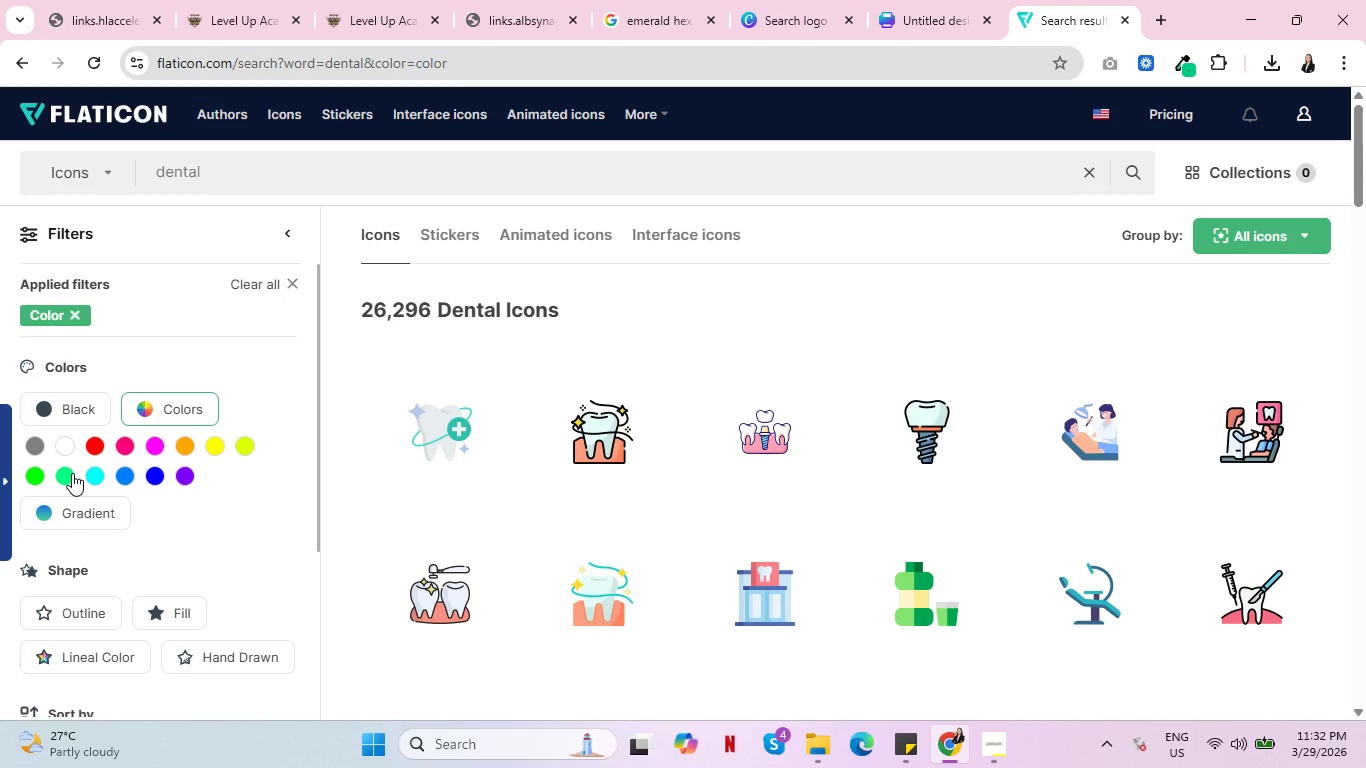 
wait(6.0)
 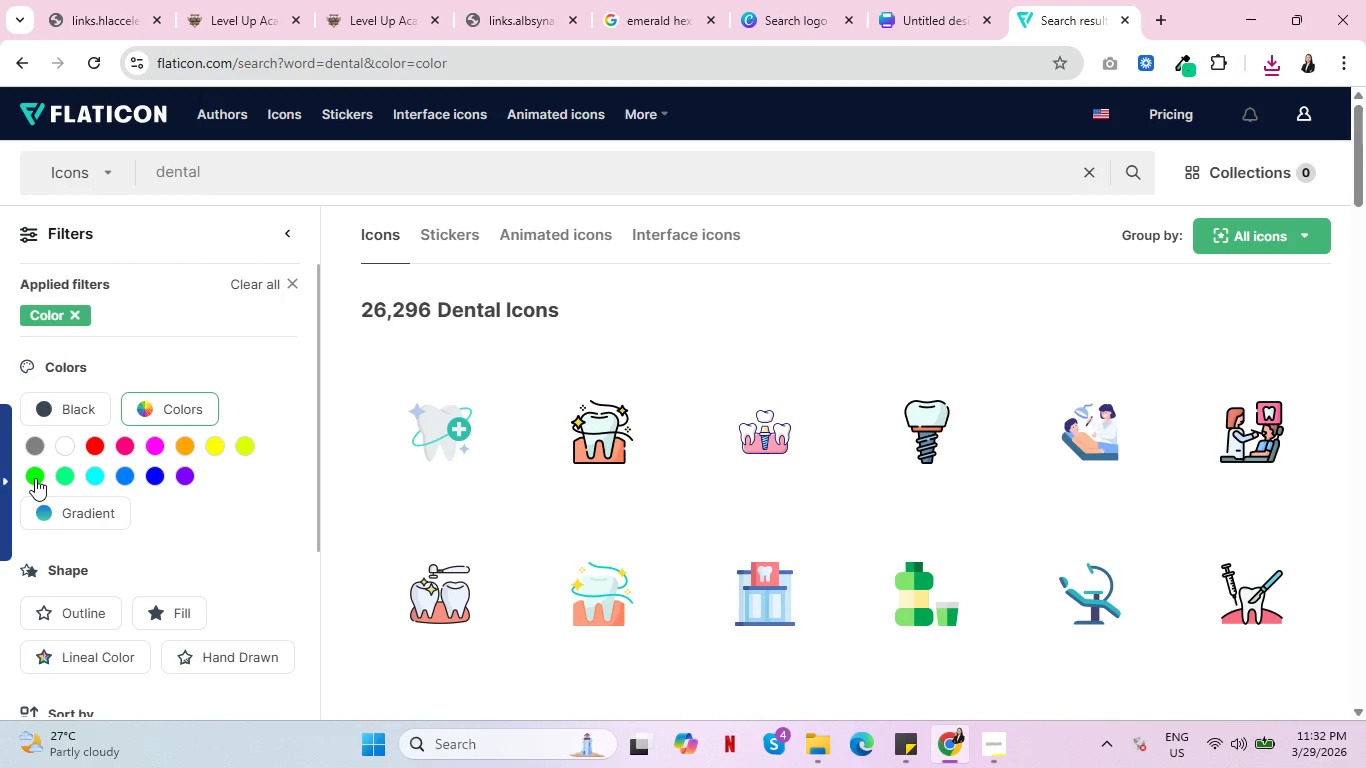 
left_click([165, 411])
 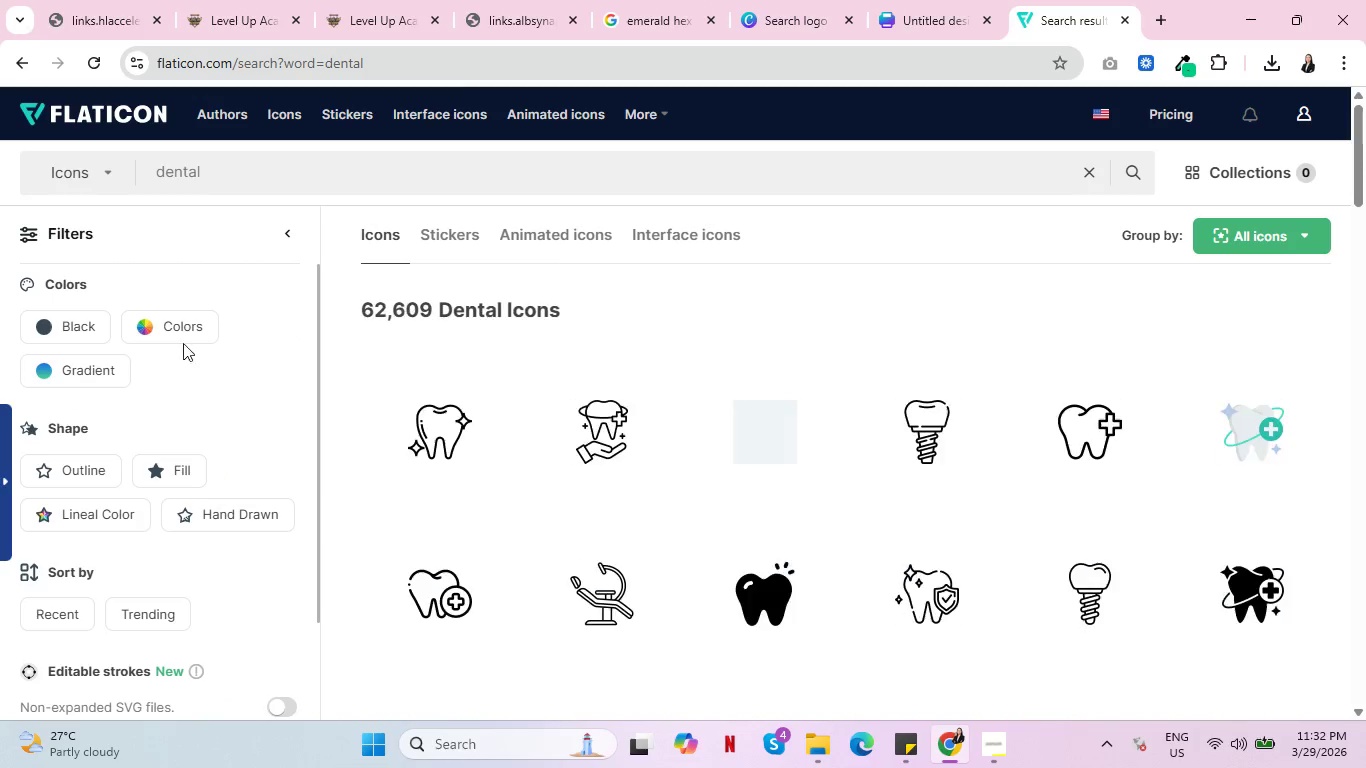 
left_click([184, 324])
 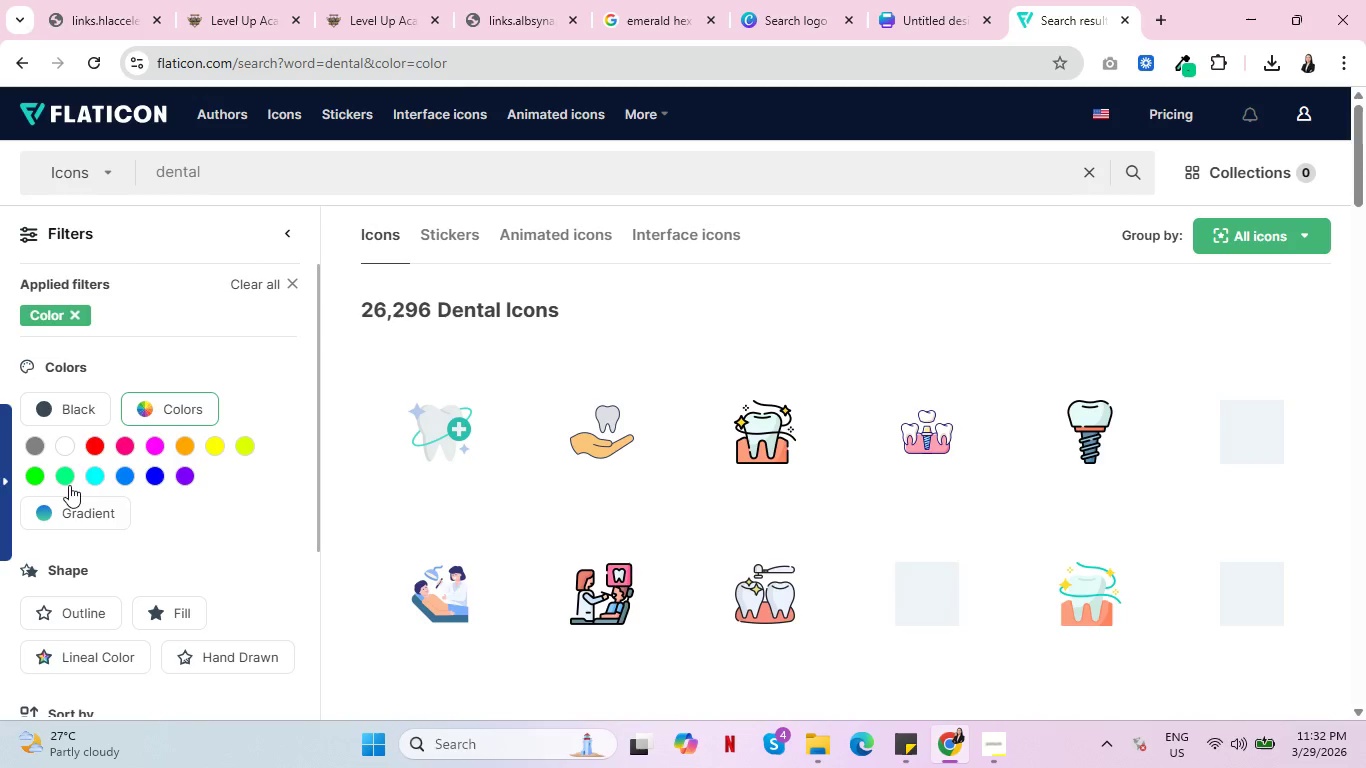 
left_click([58, 482])
 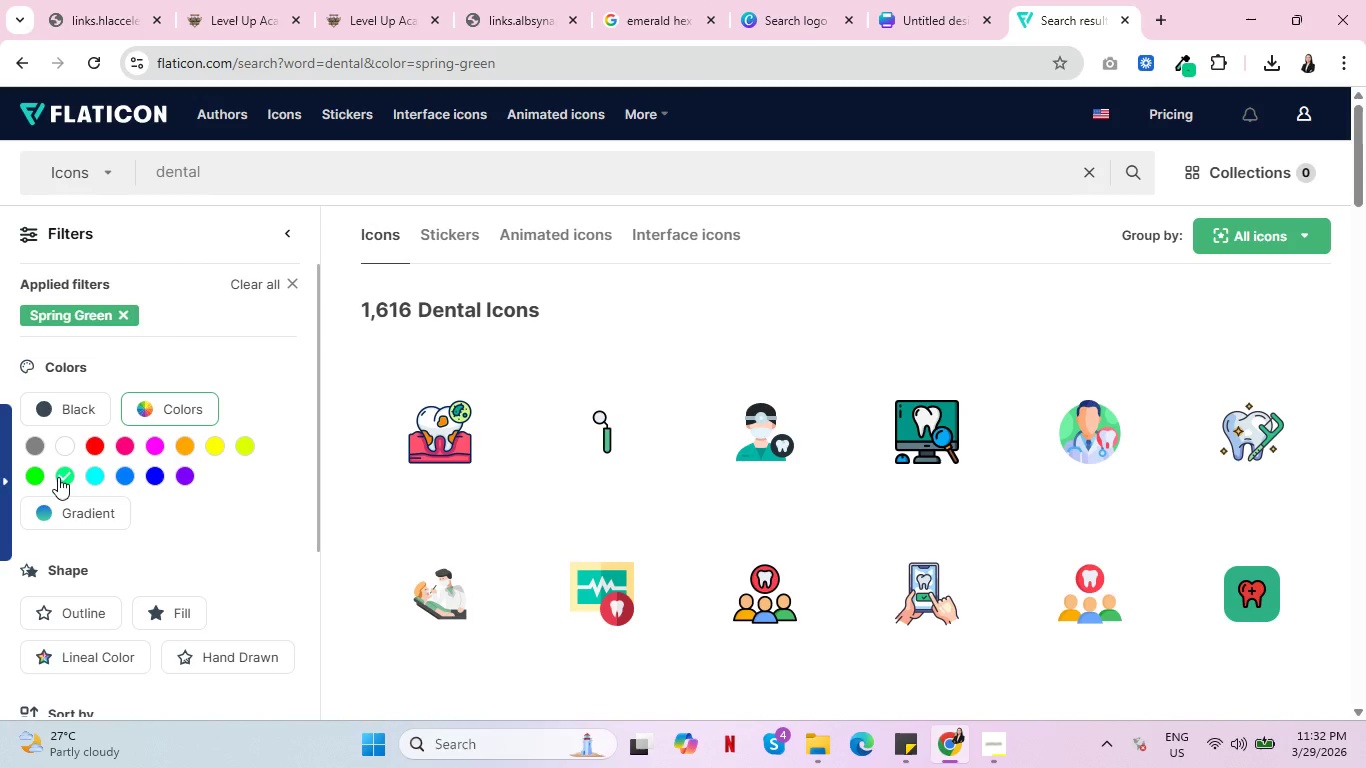 
wait(7.61)
 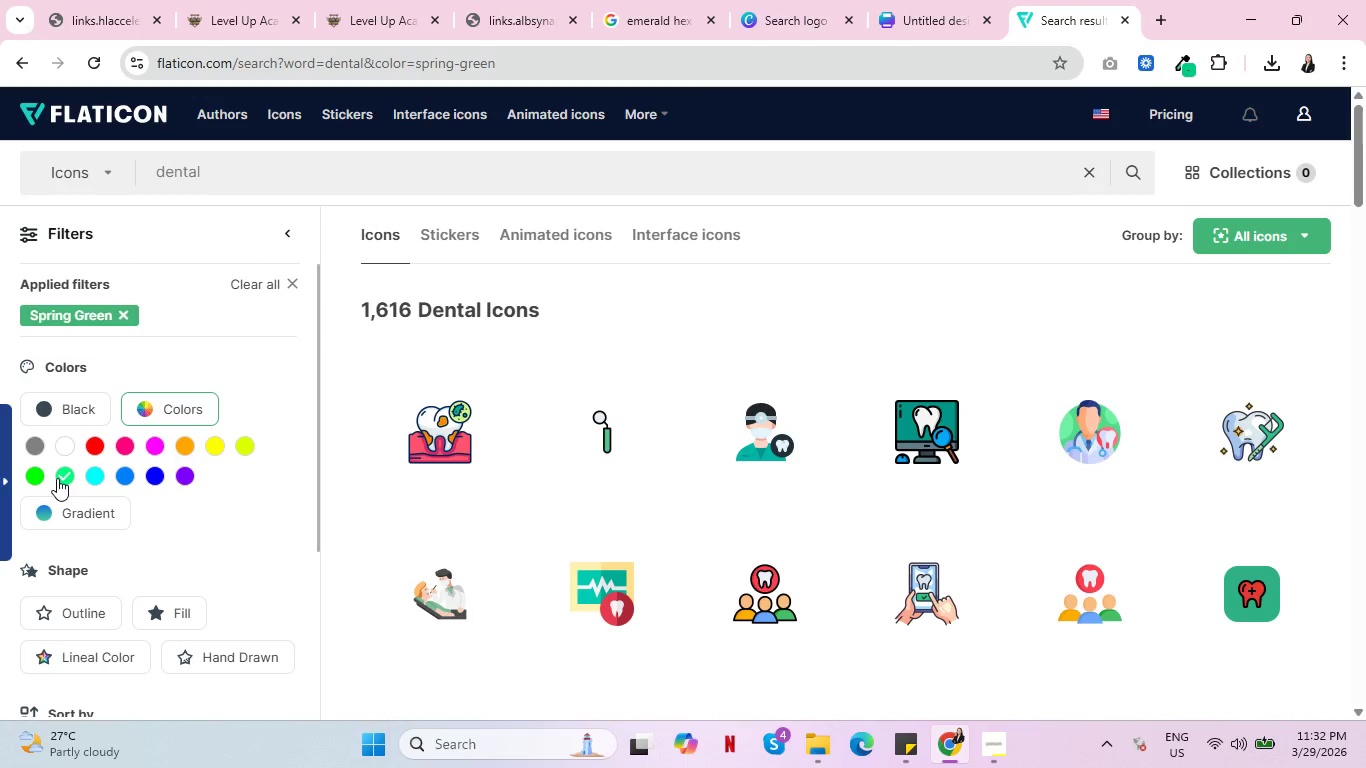 
scroll: coordinate [908, 484], scroll_direction: down, amount: 2.0
 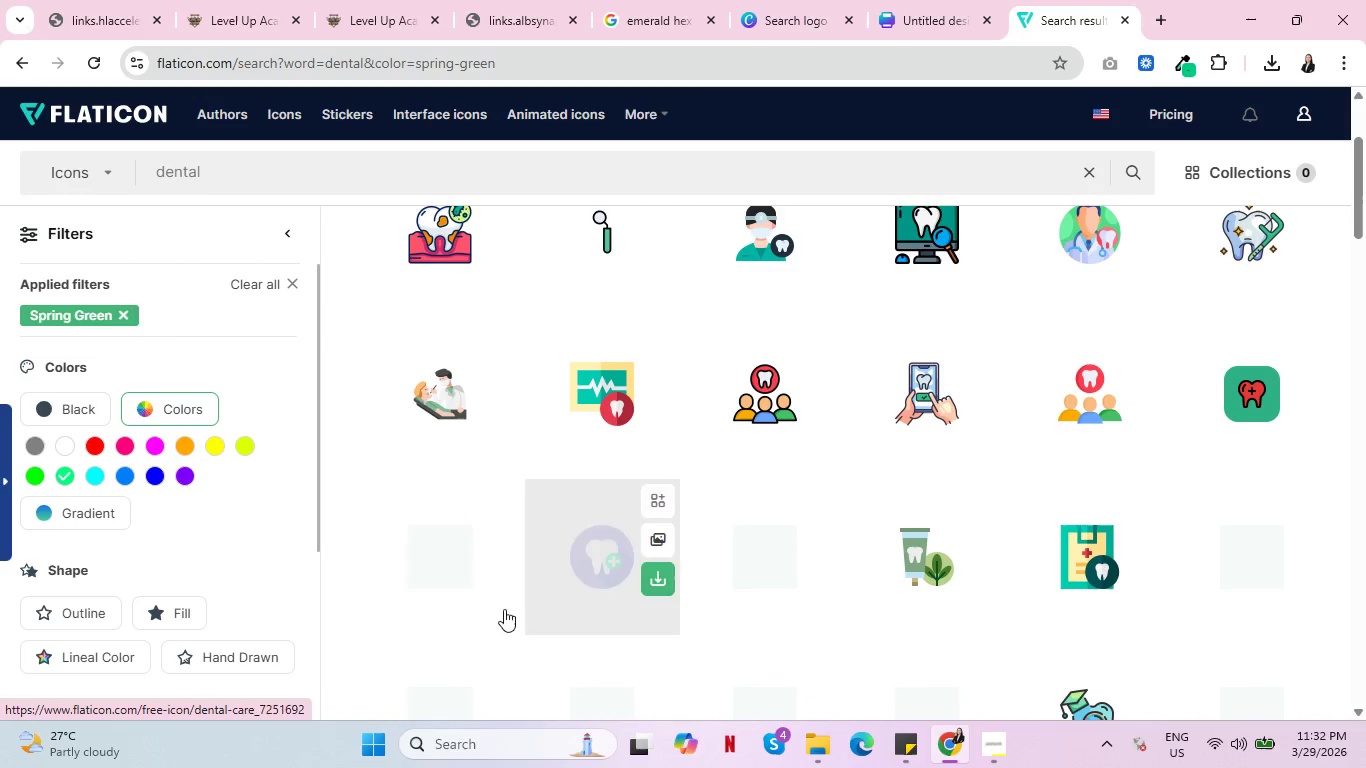 
mouse_move([508, 591])
 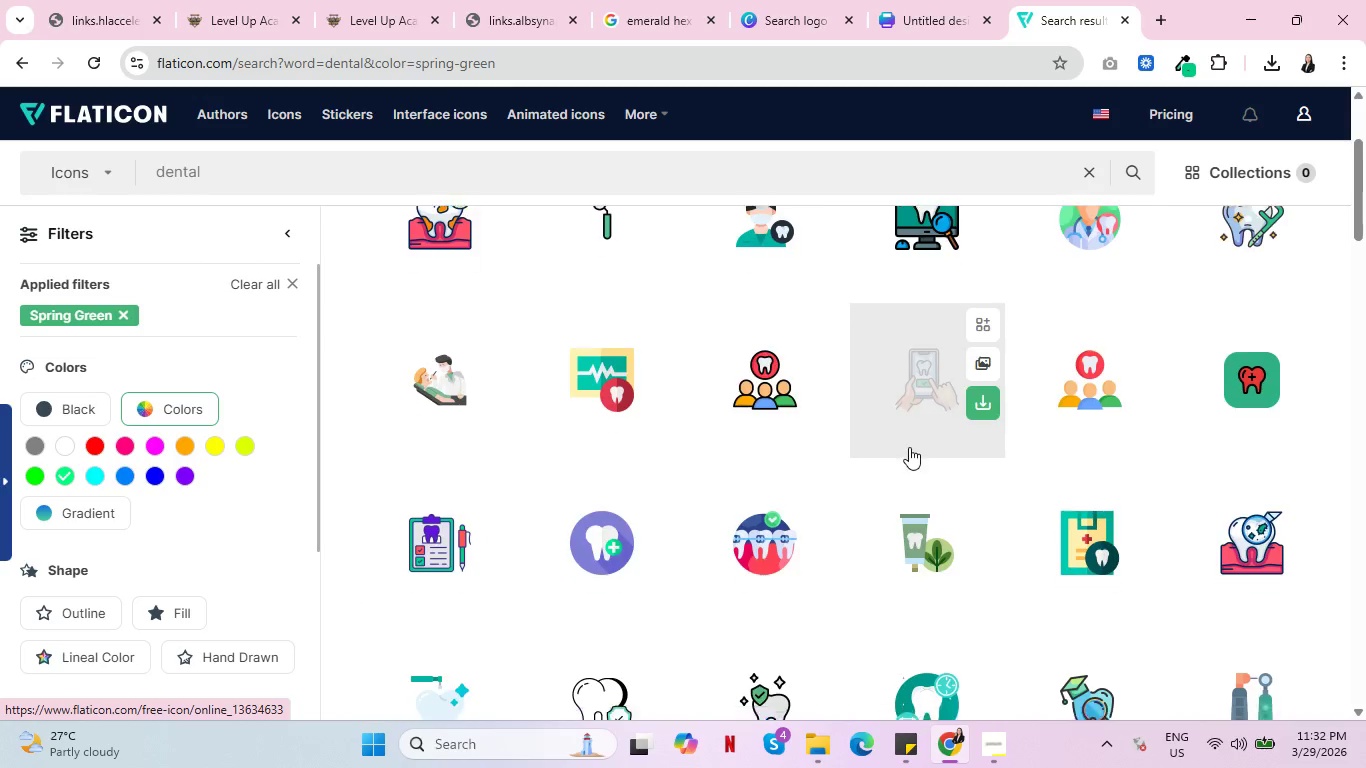 
scroll: coordinate [909, 447], scroll_direction: down, amount: 3.0
 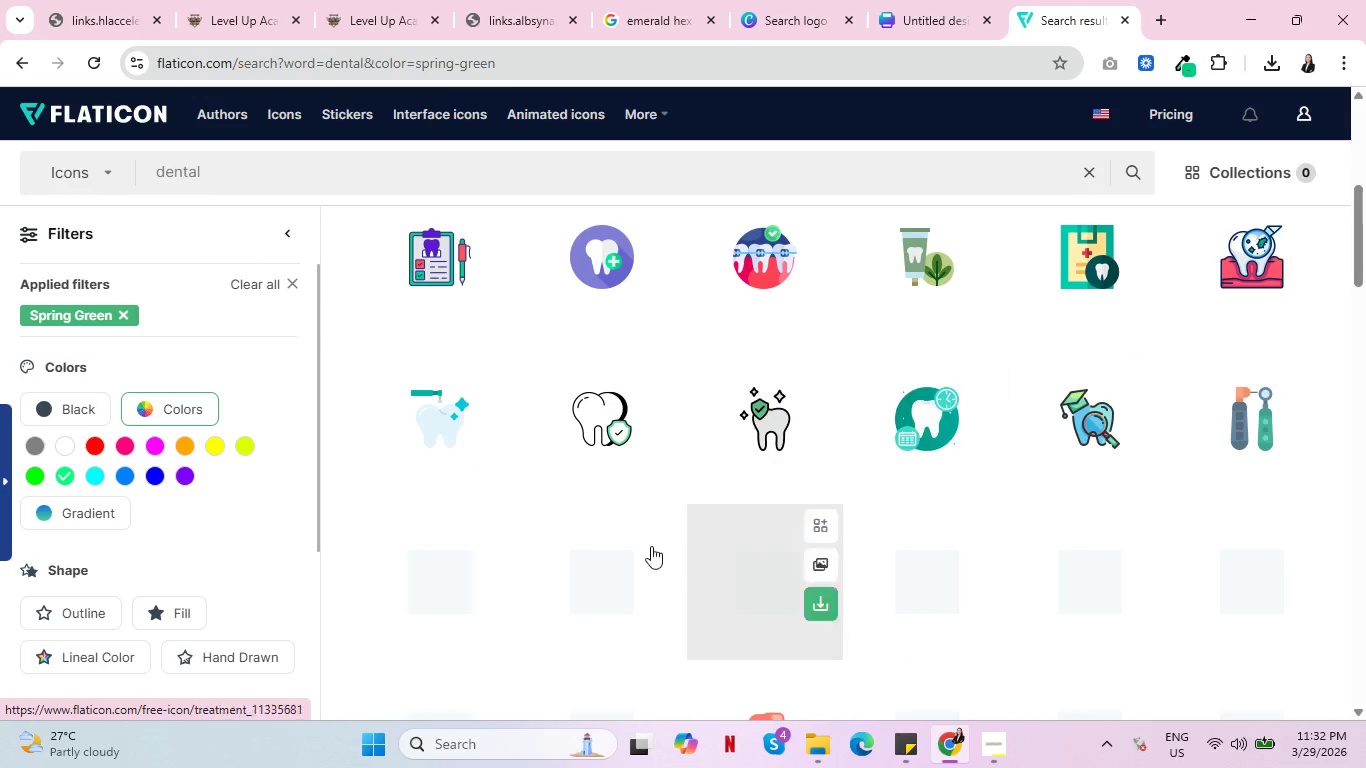 
mouse_move([560, 554])
 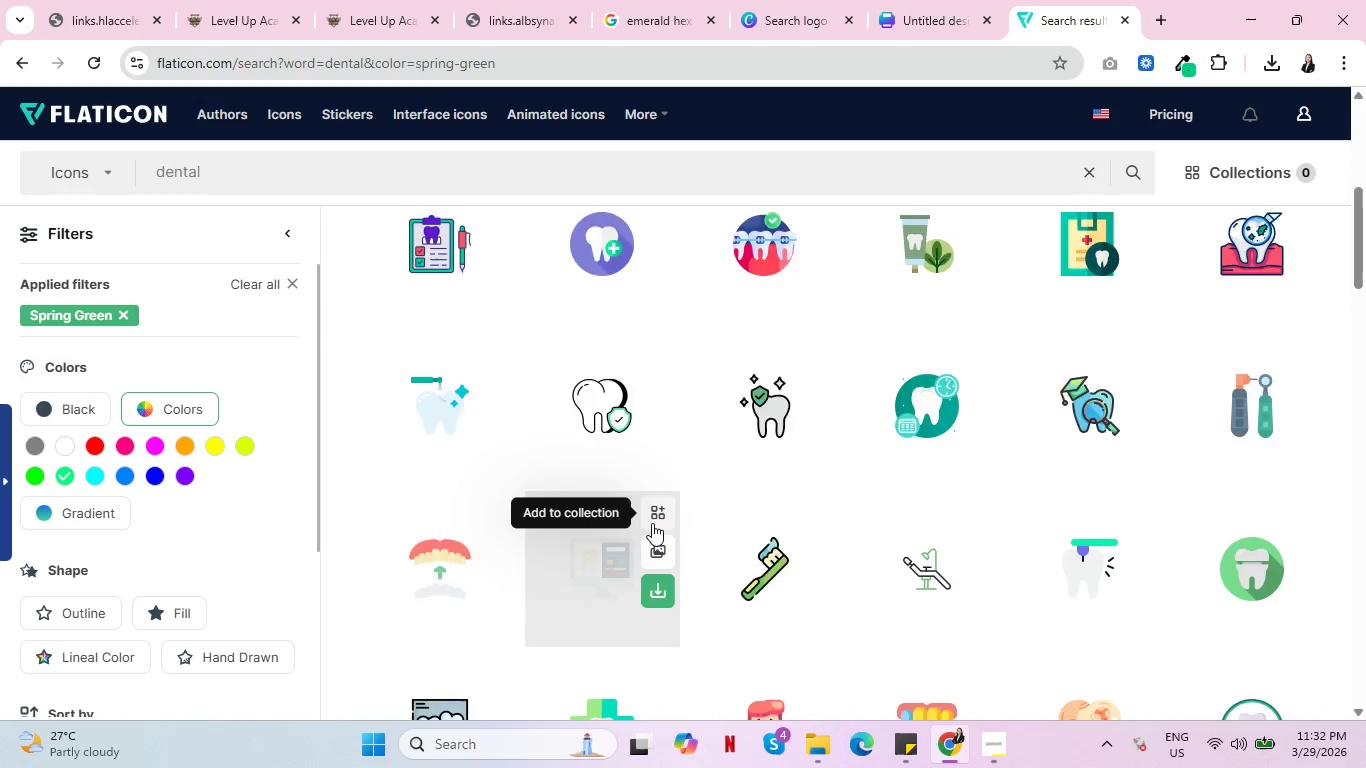 
scroll: coordinate [656, 521], scroll_direction: down, amount: 5.0
 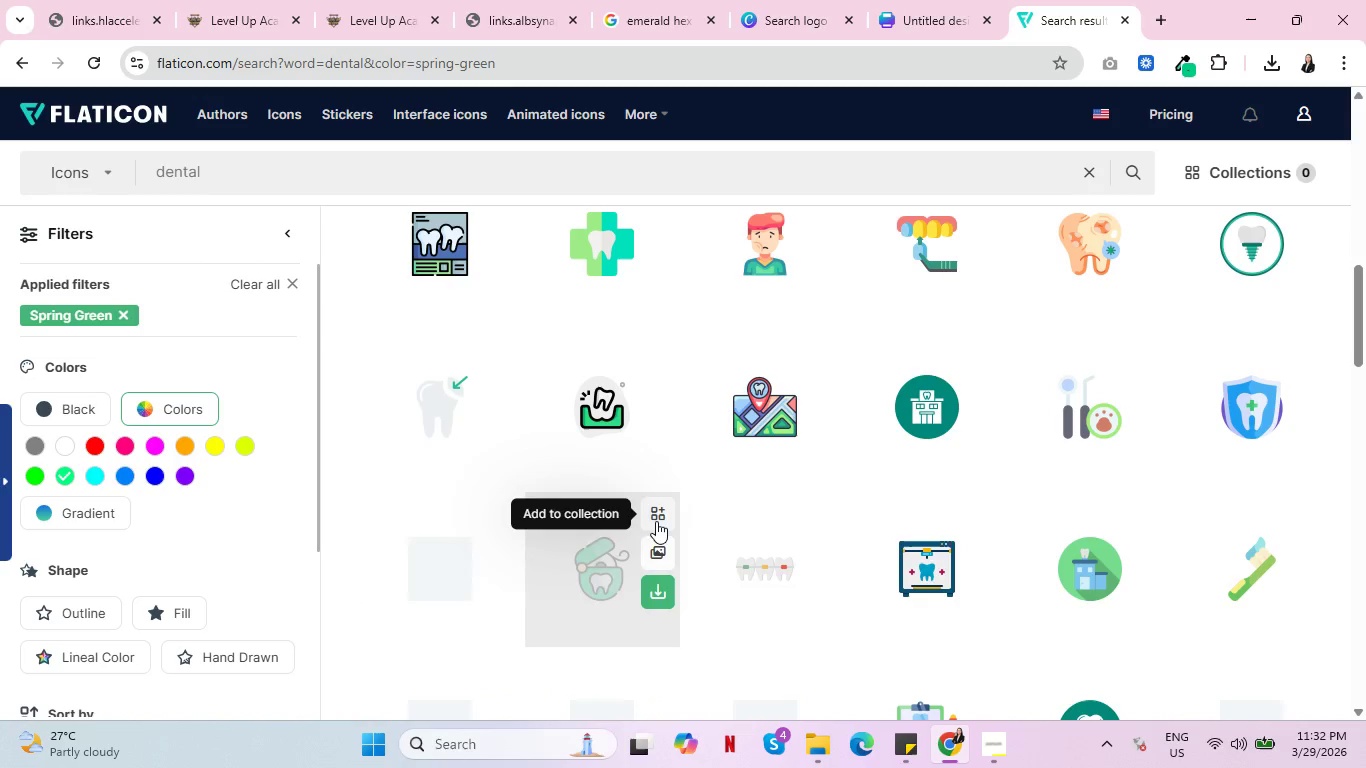 
scroll: coordinate [749, 485], scroll_direction: up, amount: 17.0
 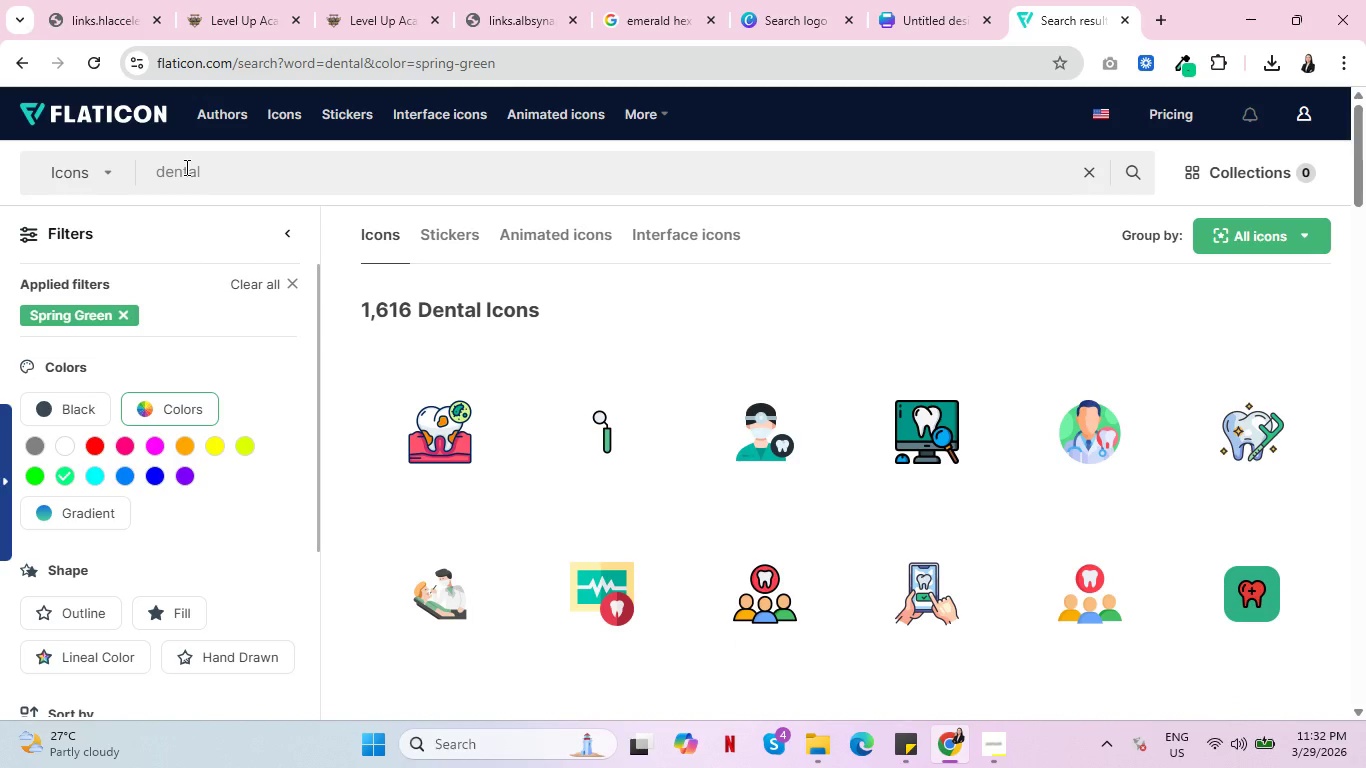 
double_click([185, 167])
 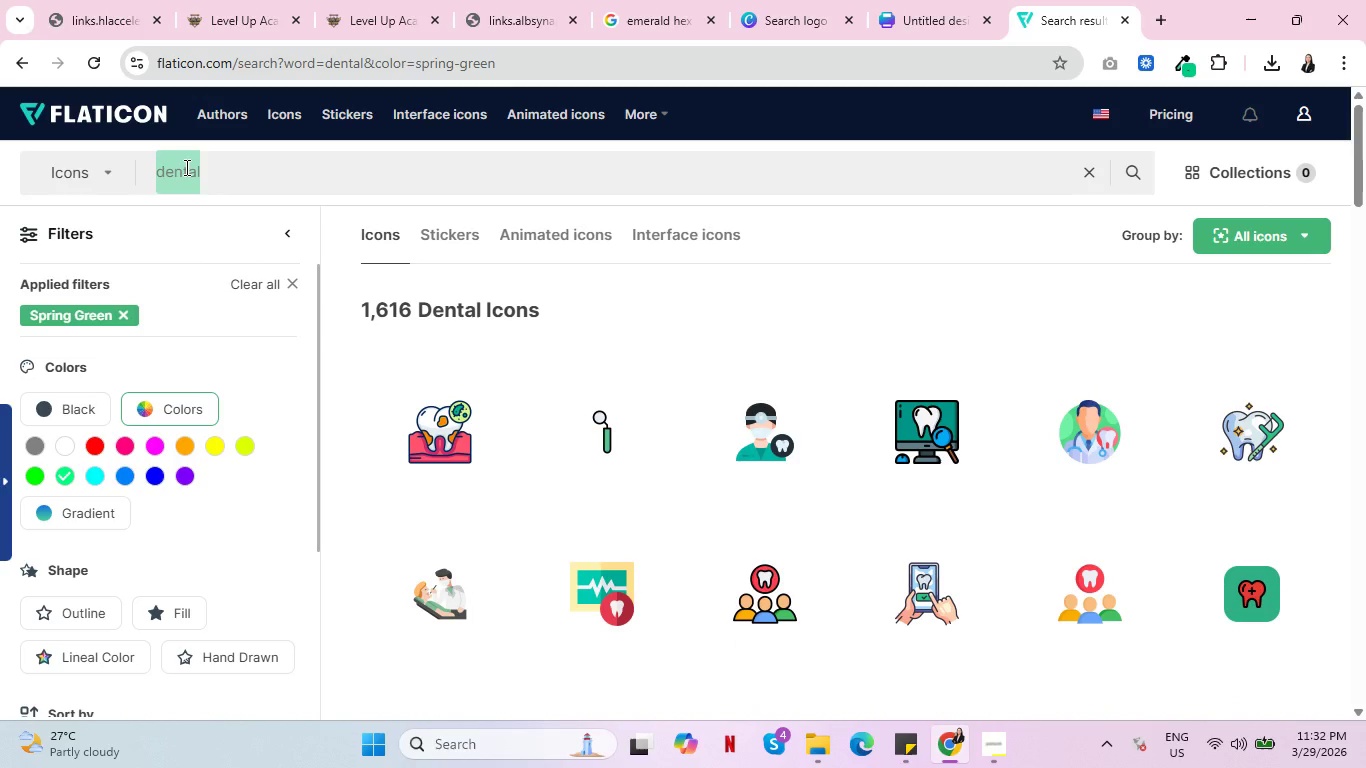 
type(mr)
 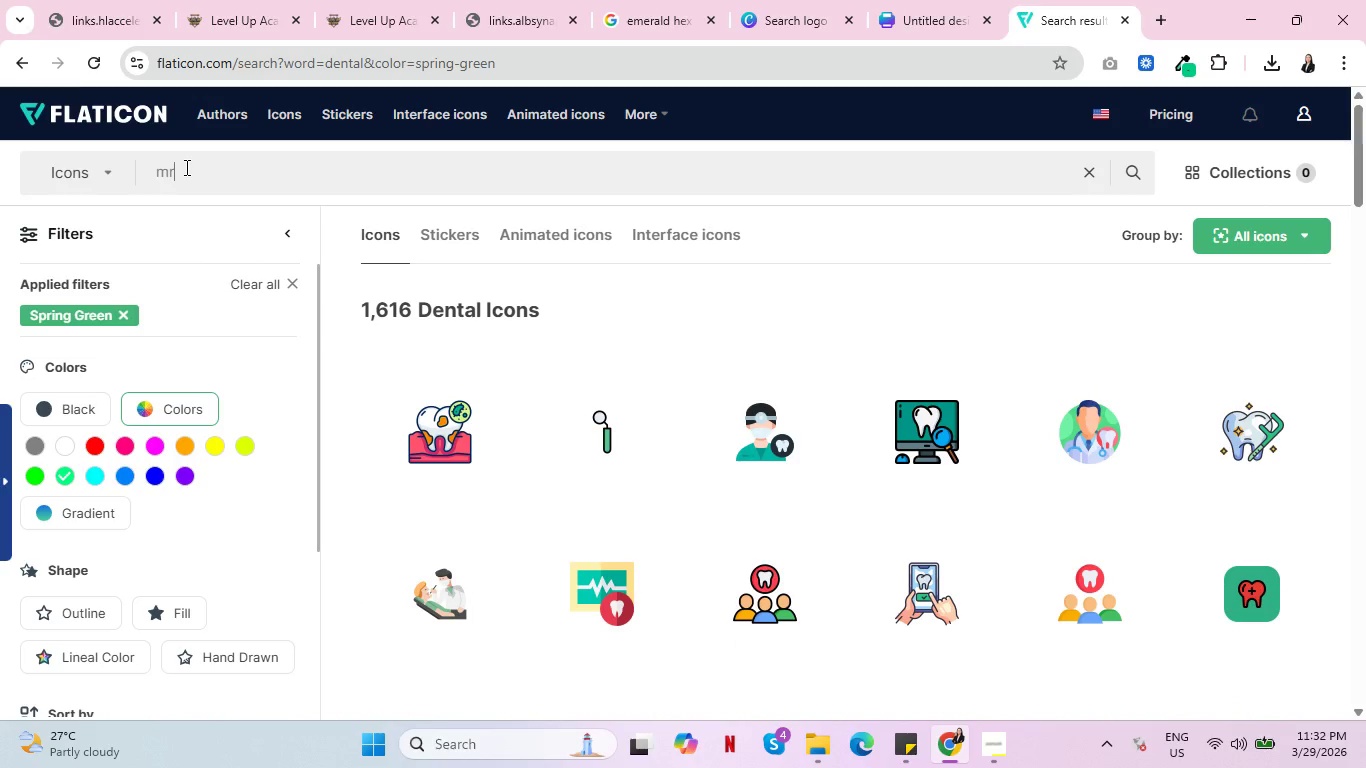 
key(Enter)
 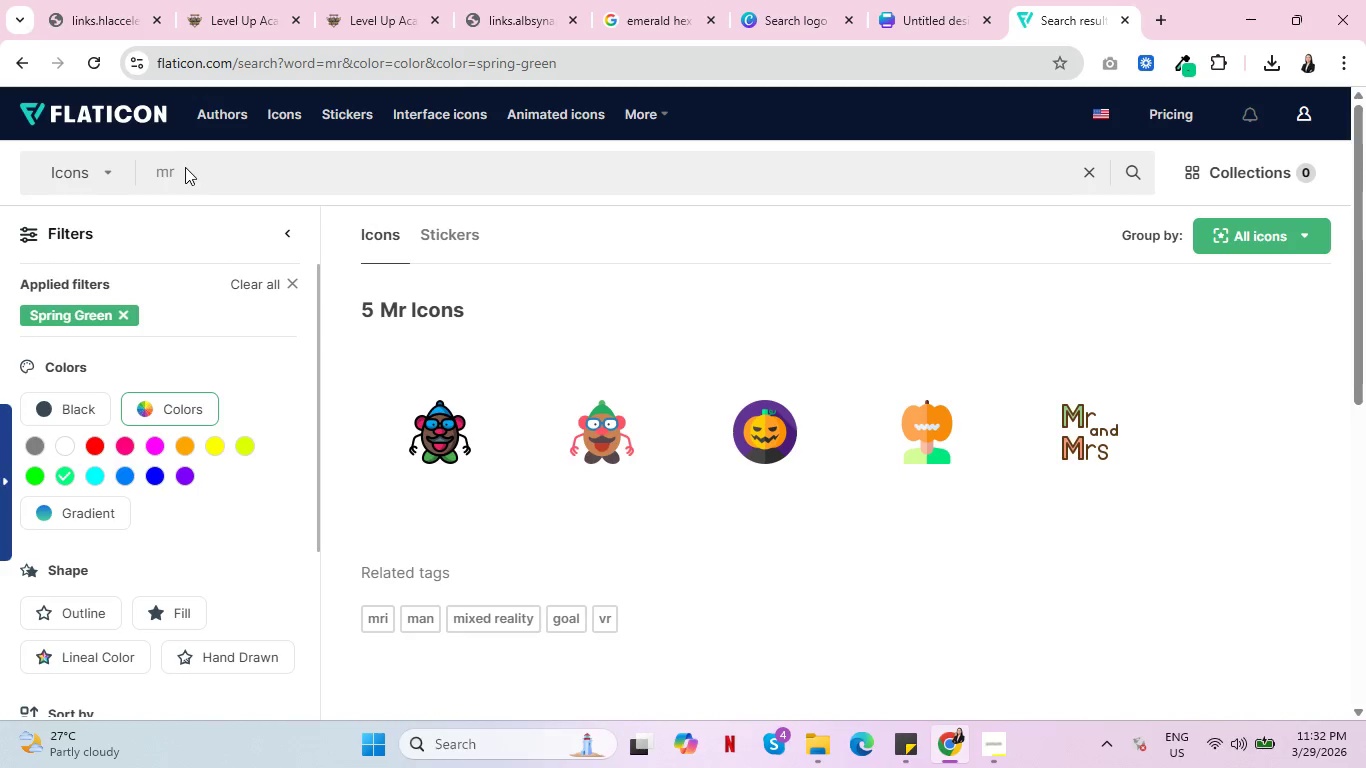 
key(Control+Z)
 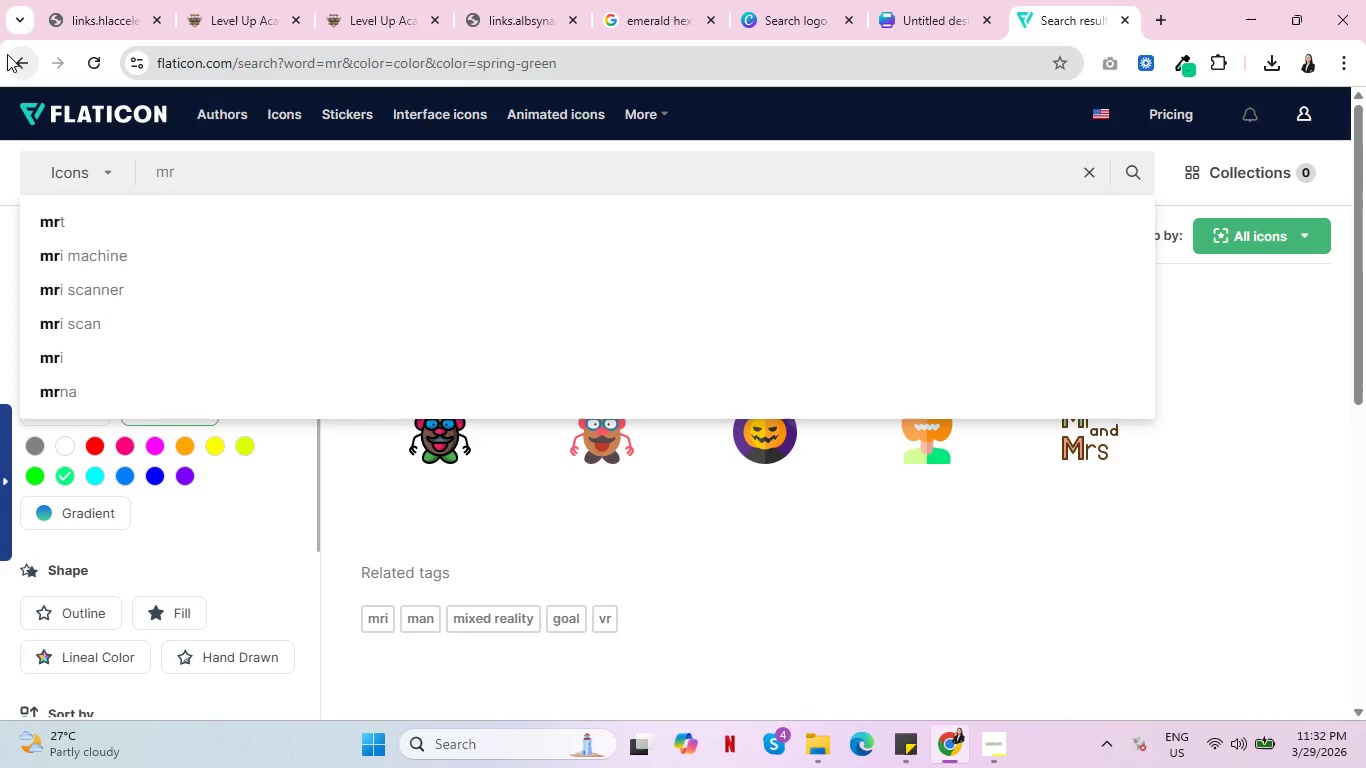 
left_click([22, 61])
 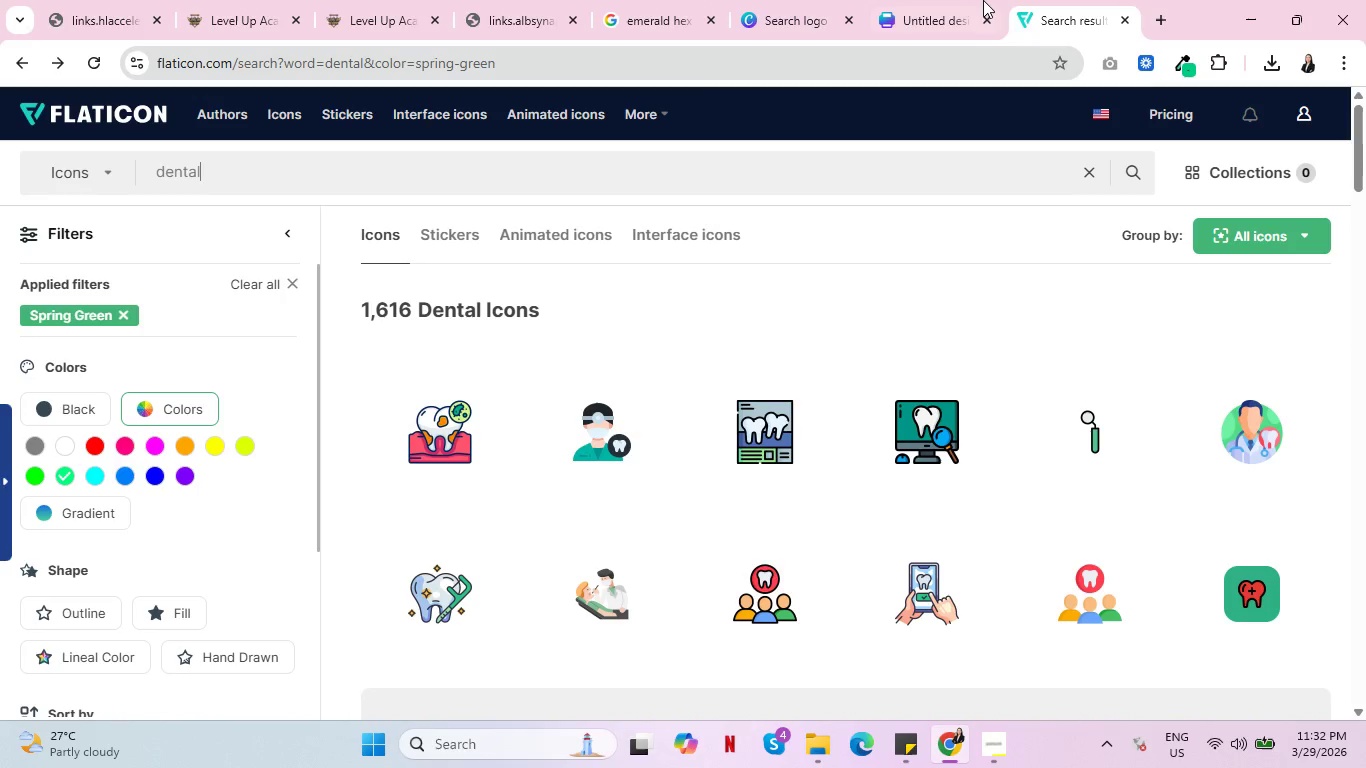 
wait(6.19)
 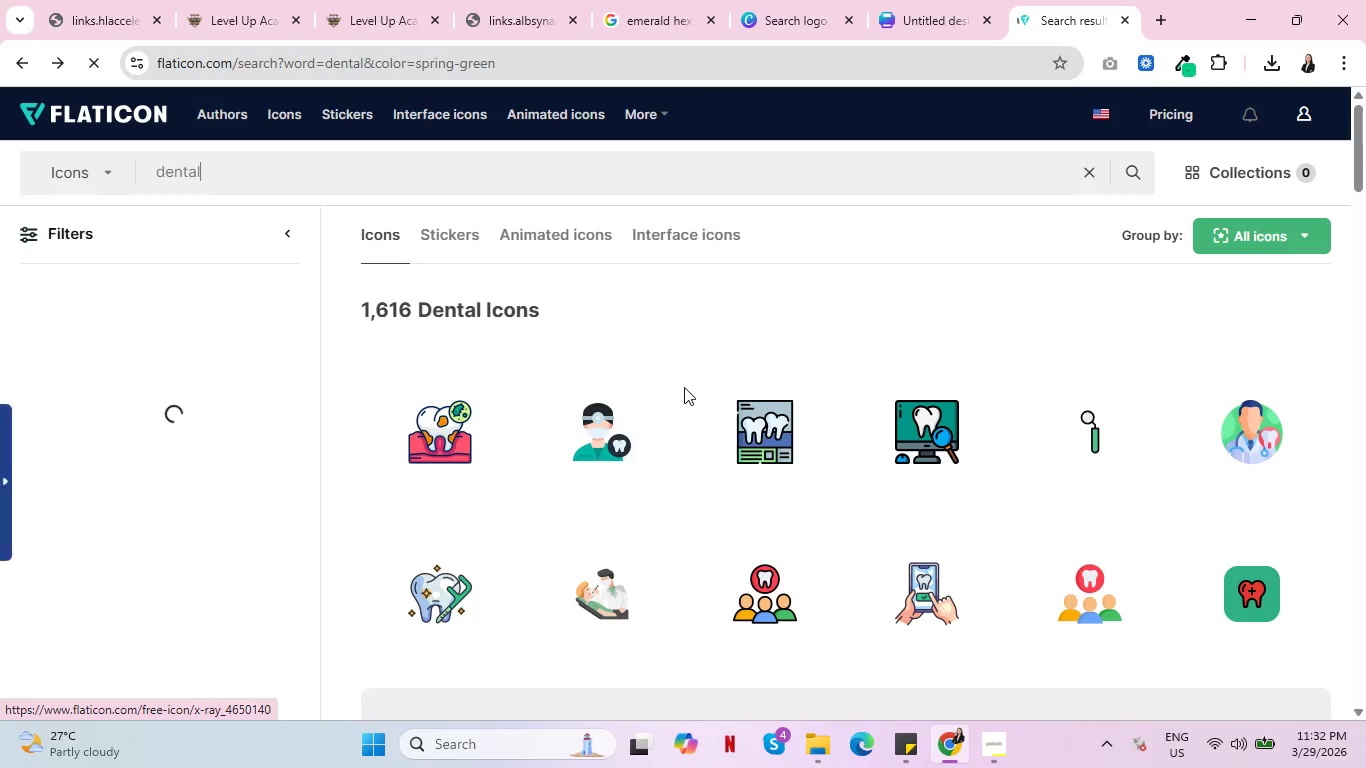 
left_click([199, 0])
 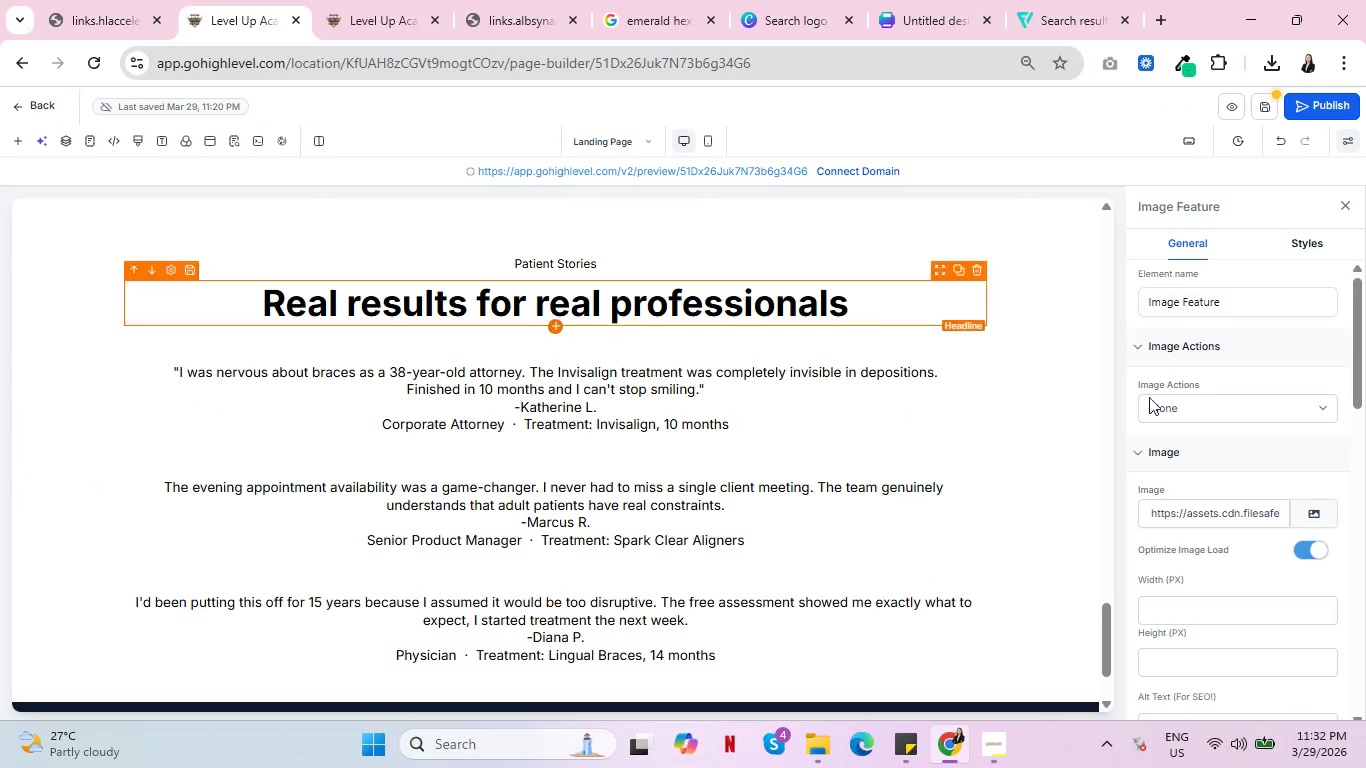 
scroll: coordinate [1003, 454], scroll_direction: up, amount: 18.0
 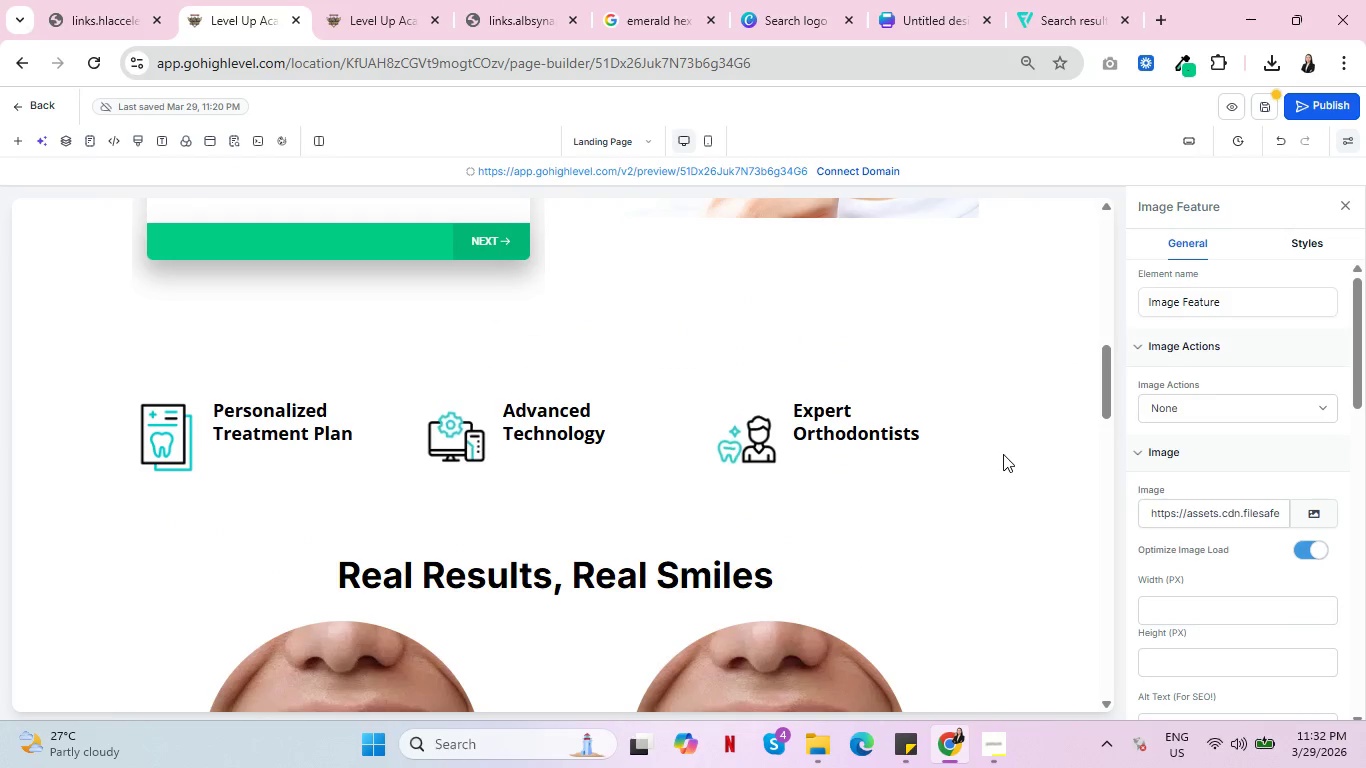 
scroll: coordinate [1003, 461], scroll_direction: down, amount: 24.0
 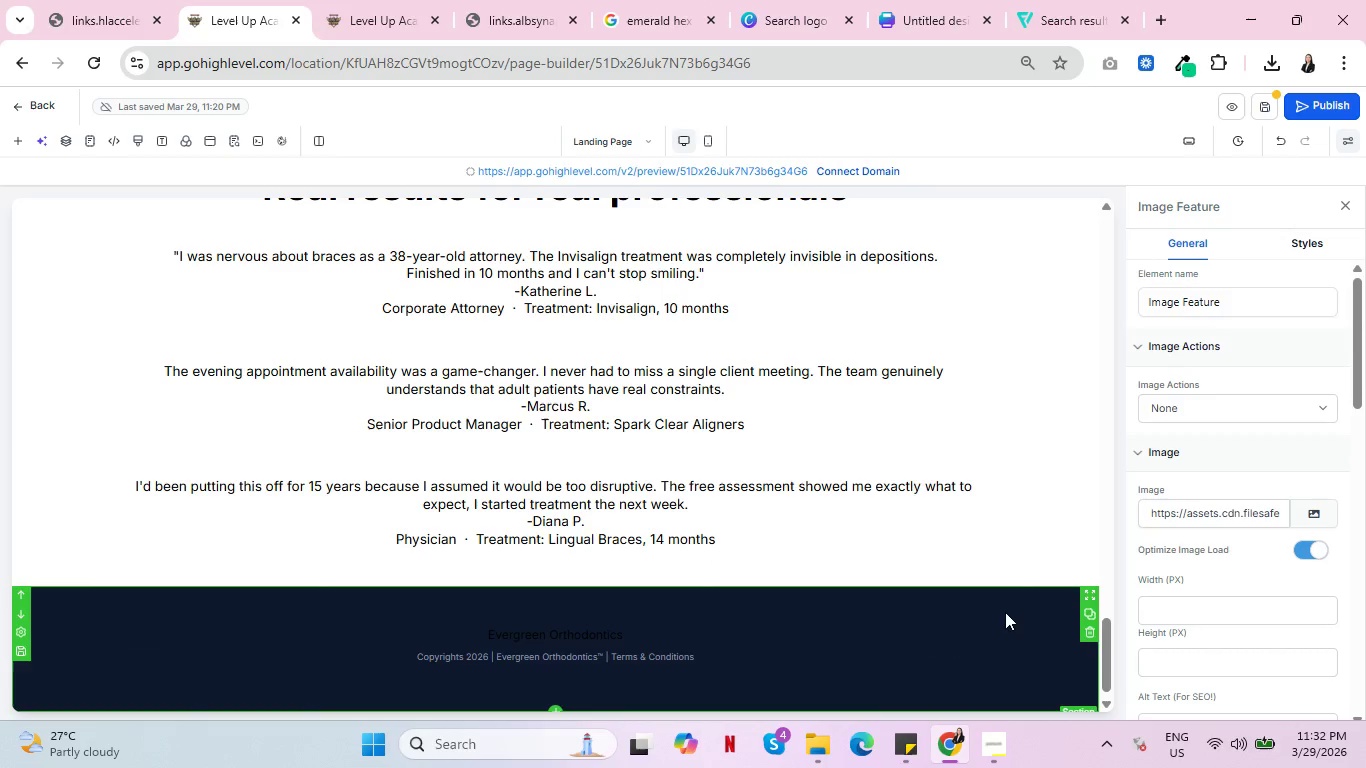 
left_click([1035, 600])
 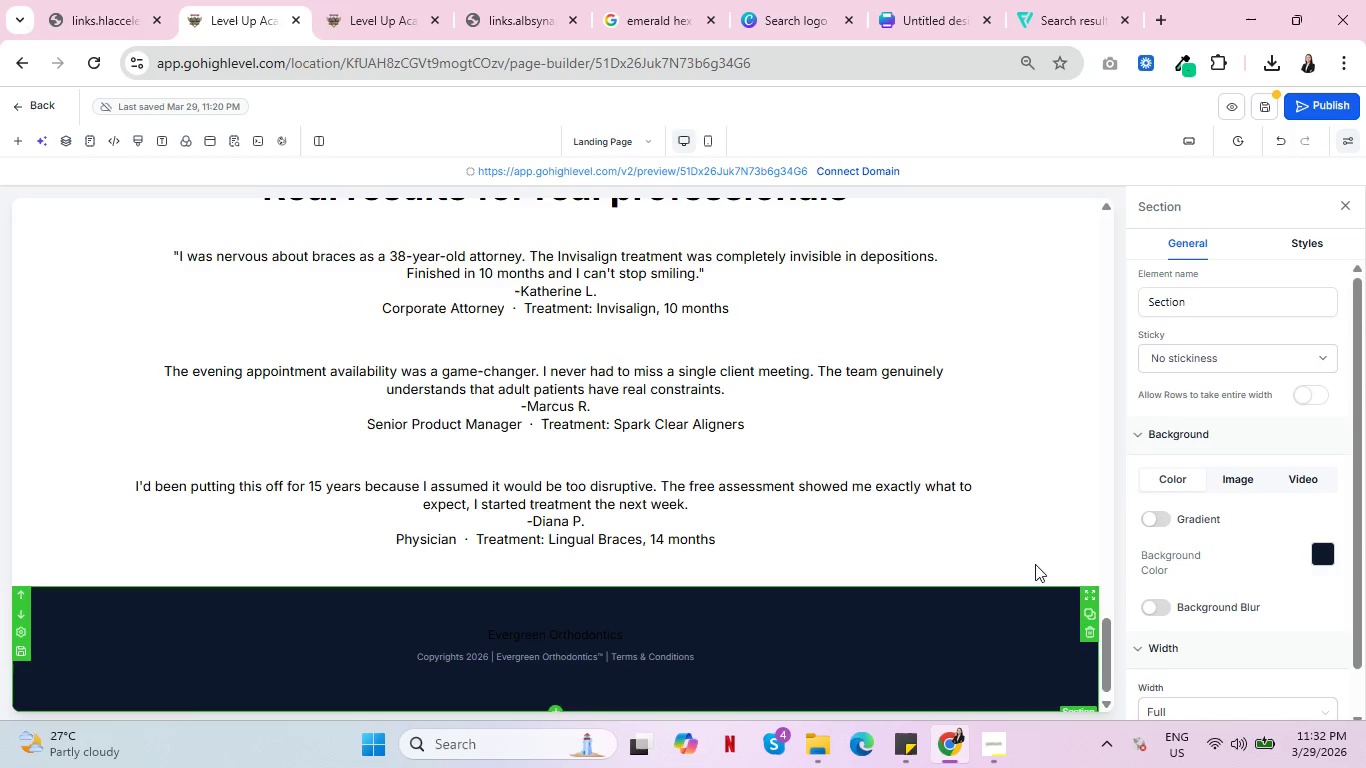 
scroll: coordinate [1035, 507], scroll_direction: up, amount: 33.0
 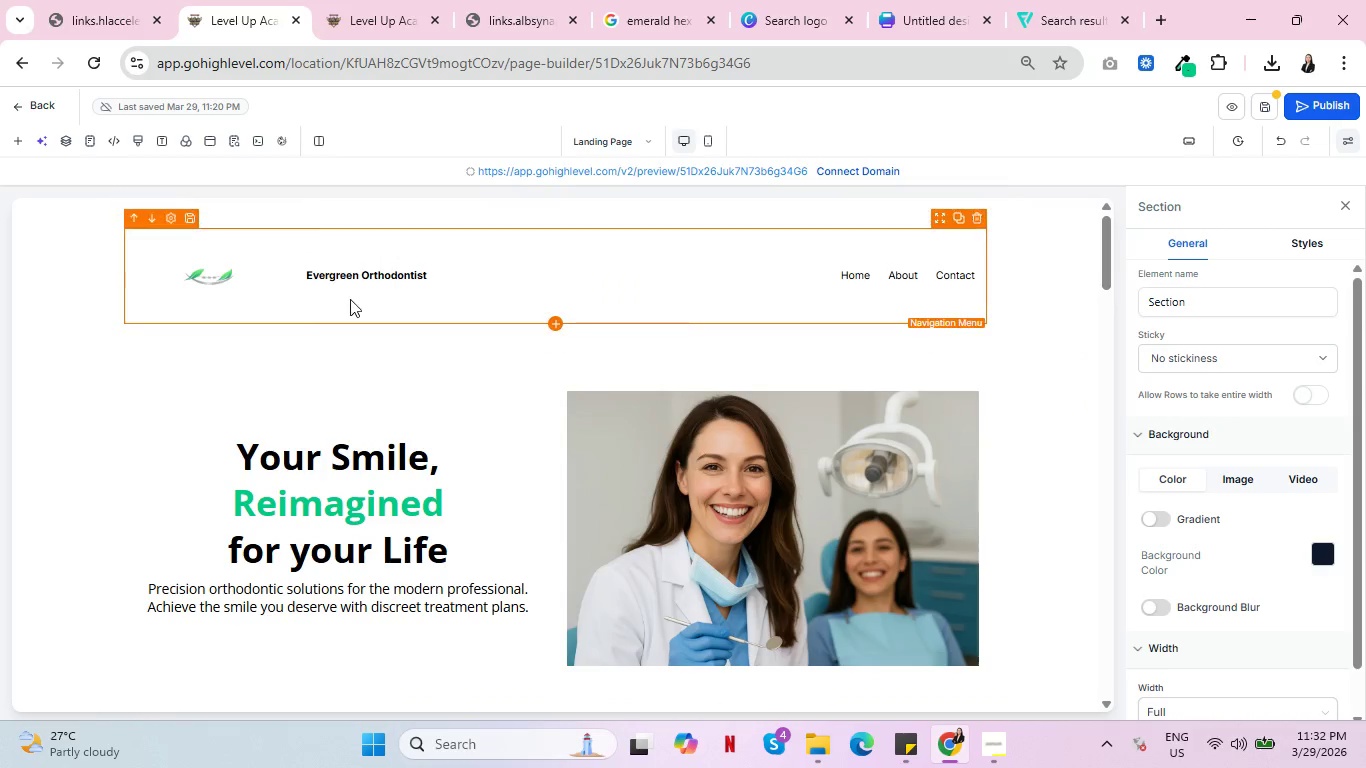 
left_click([319, 276])
 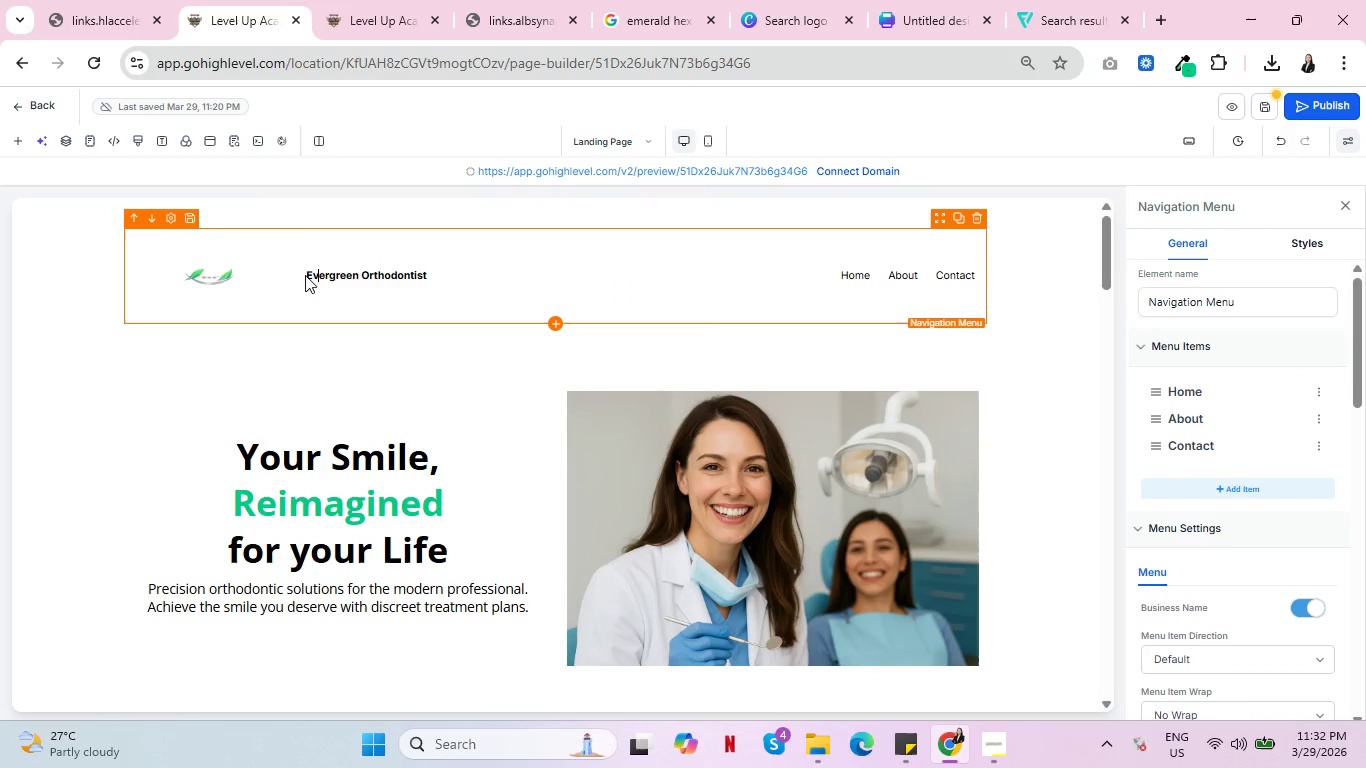 
left_click([307, 277])
 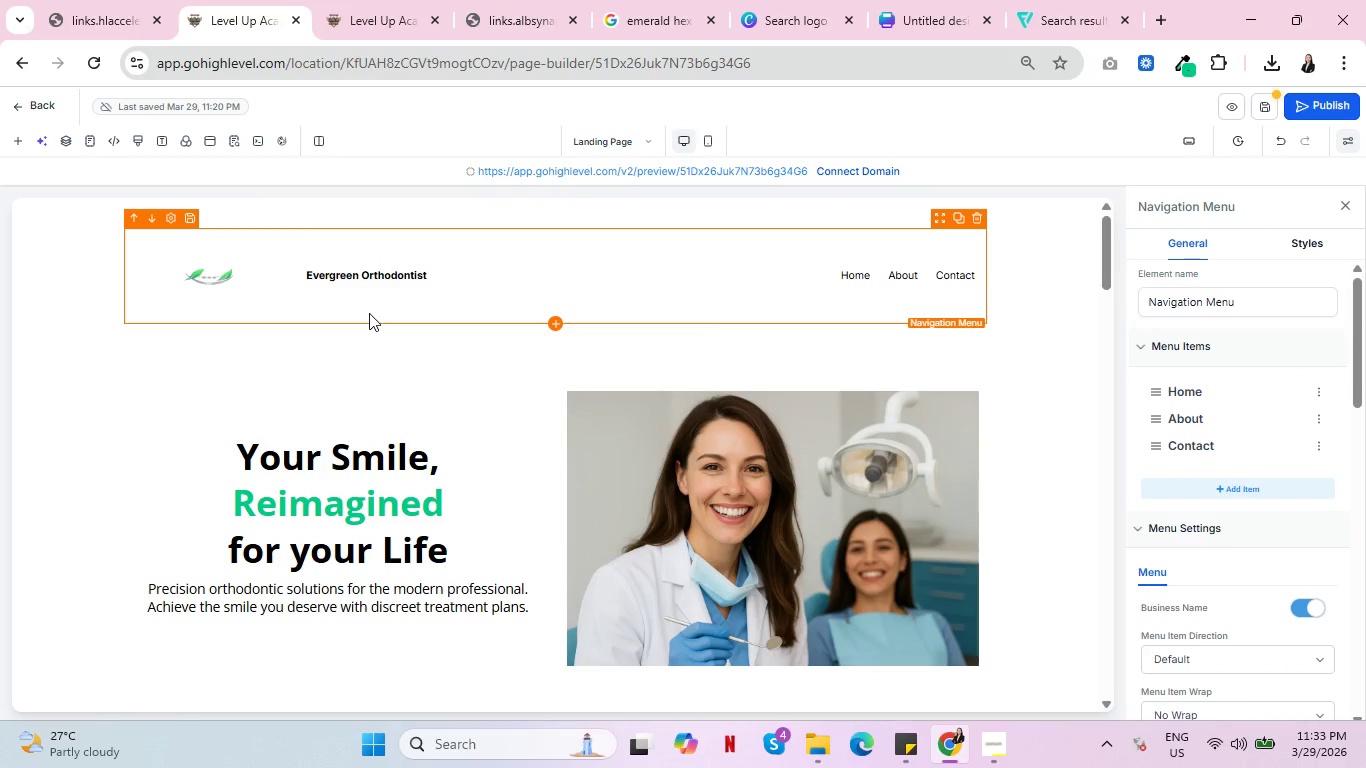 
key(Backspace)
 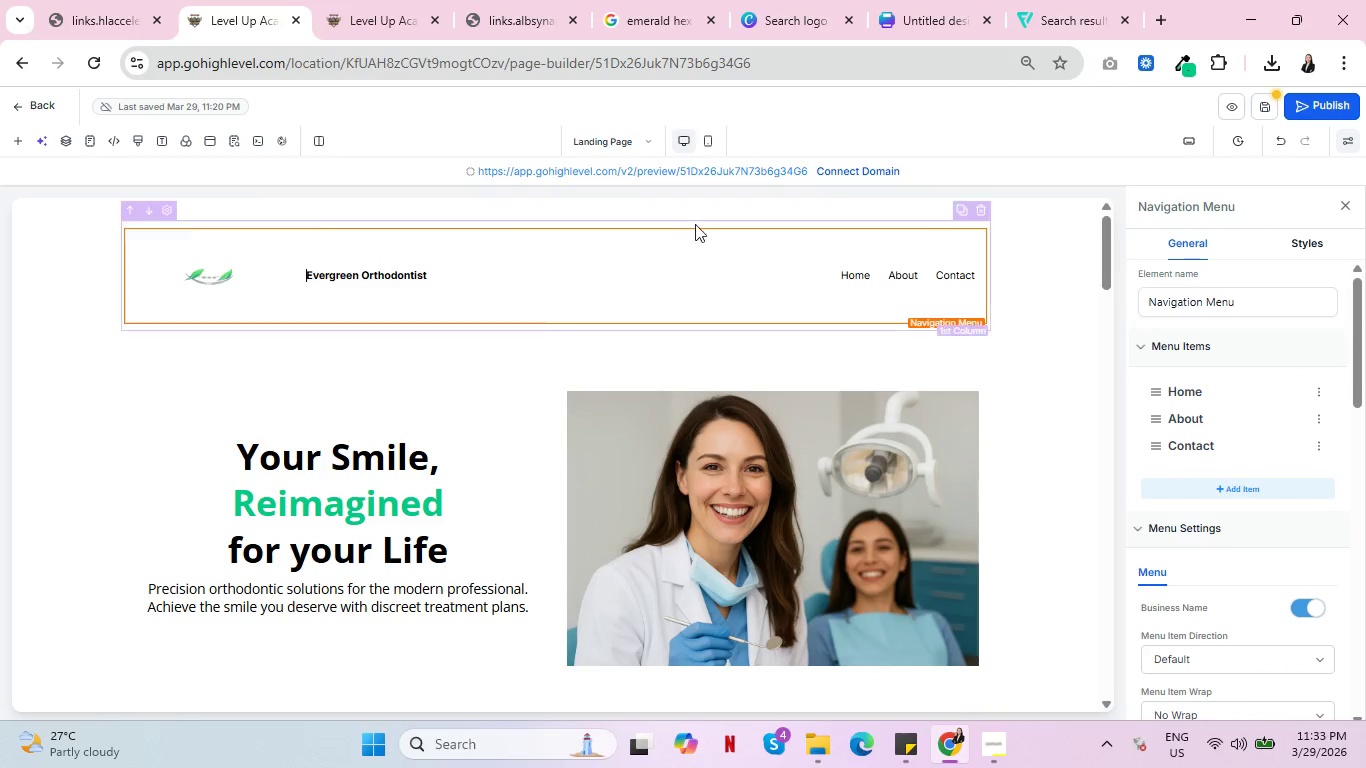 
left_click([209, 283])
 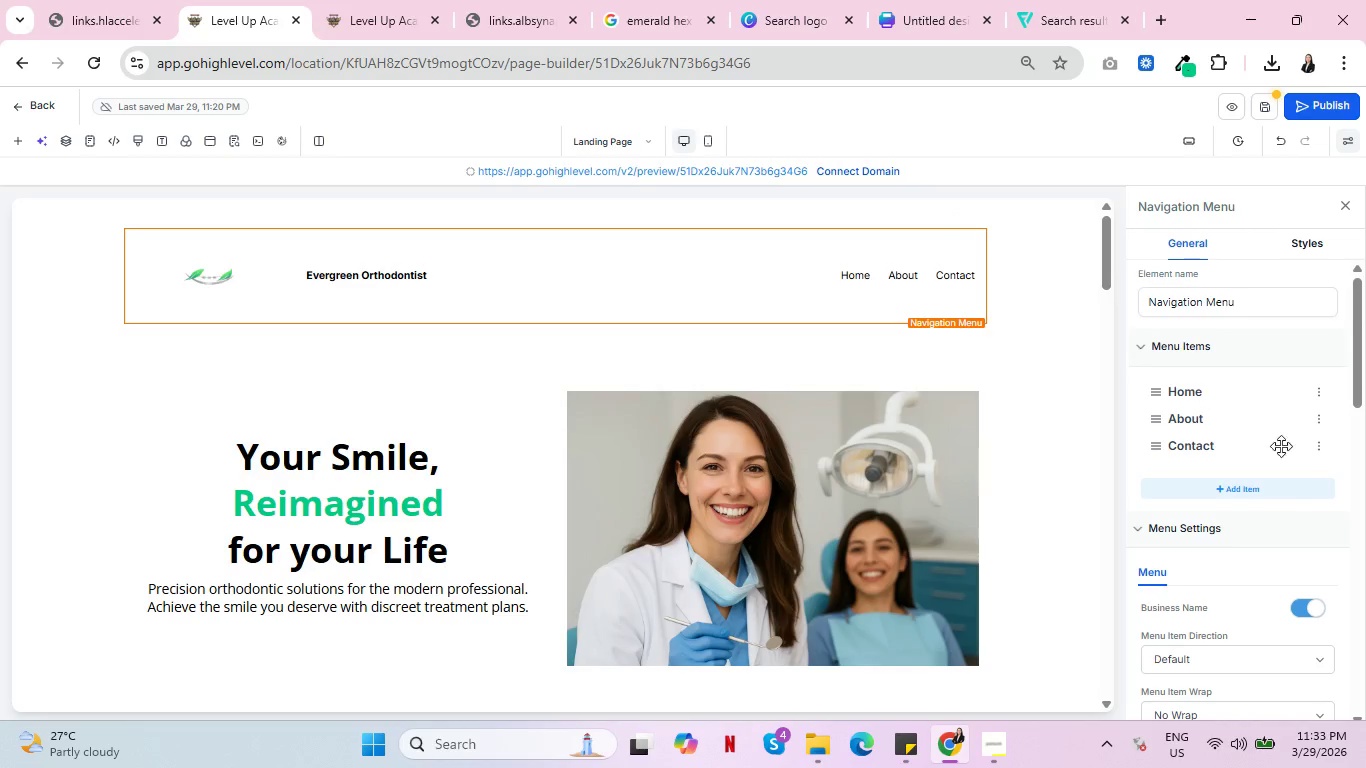 
scroll: coordinate [1311, 524], scroll_direction: down, amount: 6.0
 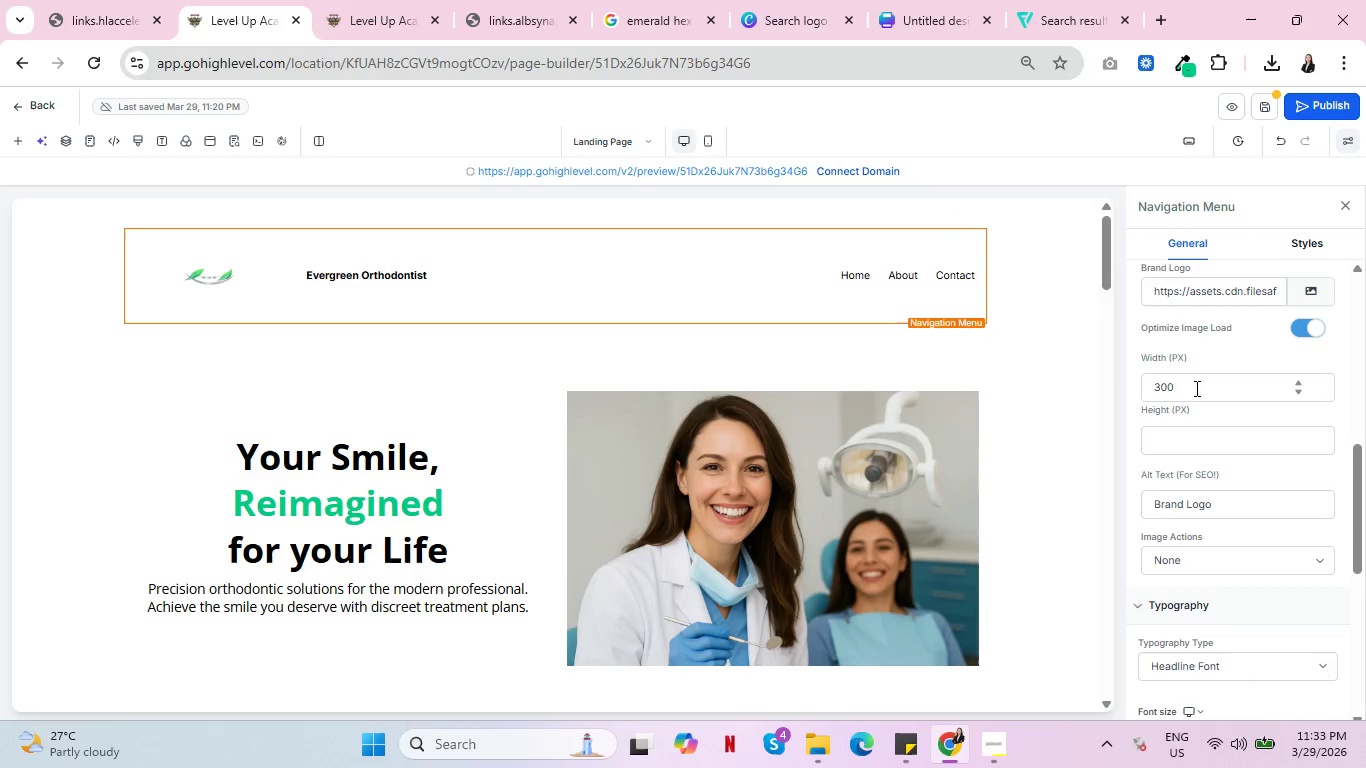 
left_click_drag(start_coordinate=[1193, 386], to_coordinate=[1115, 388])
 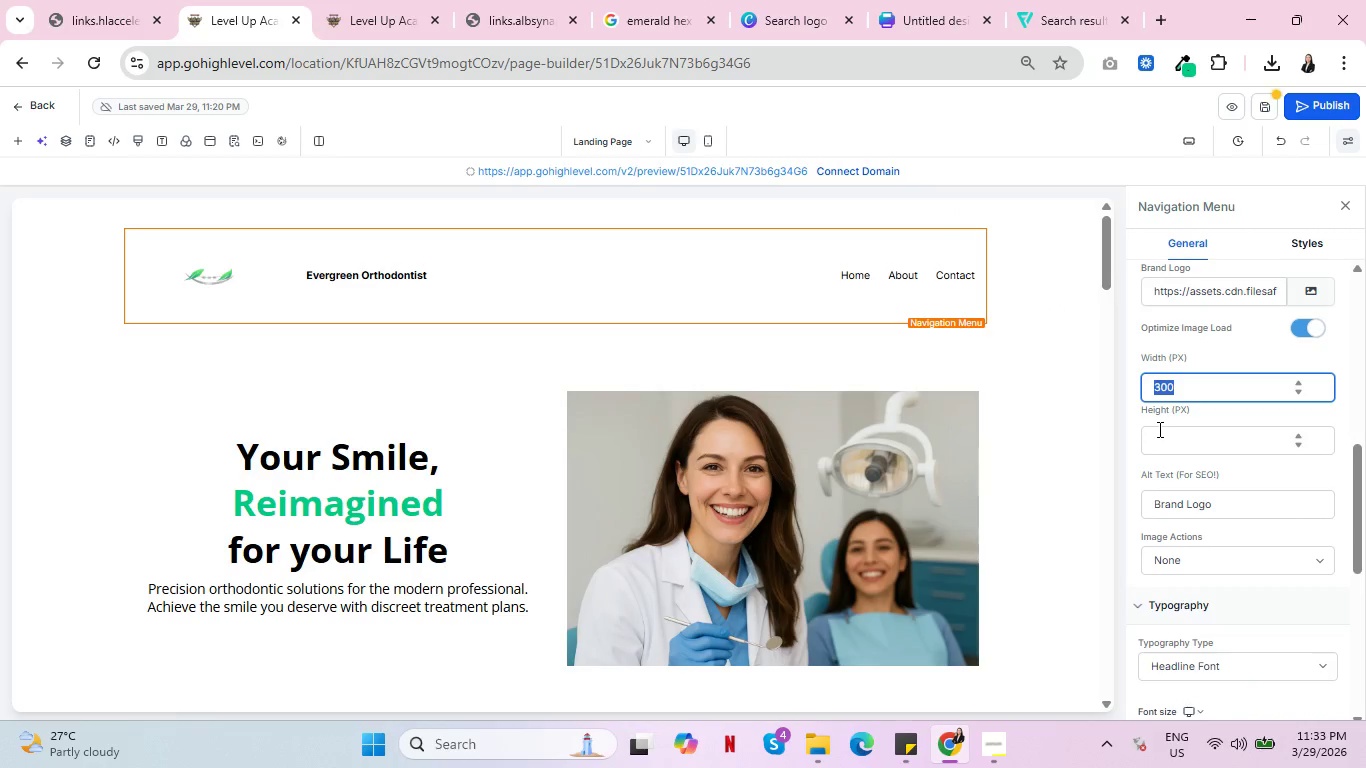 
key(Backspace)
 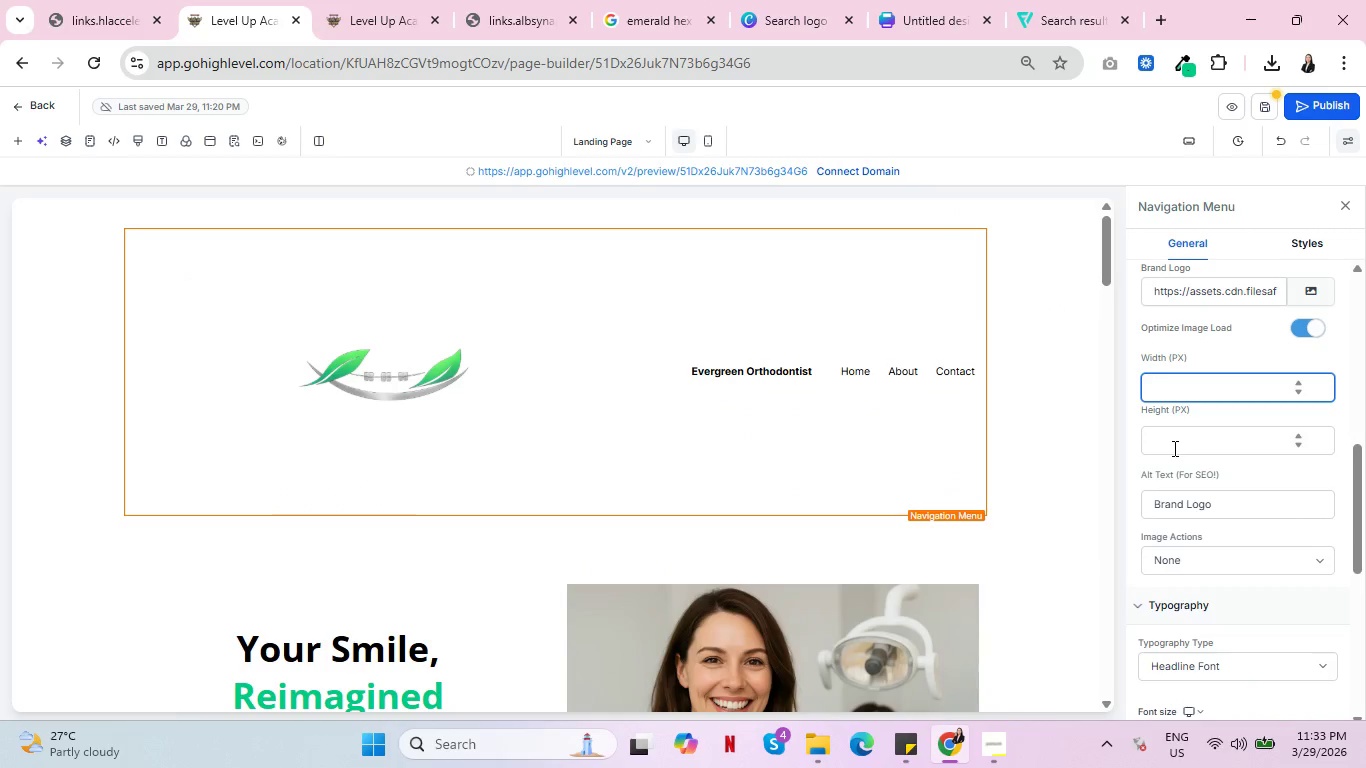 
left_click([1173, 447])
 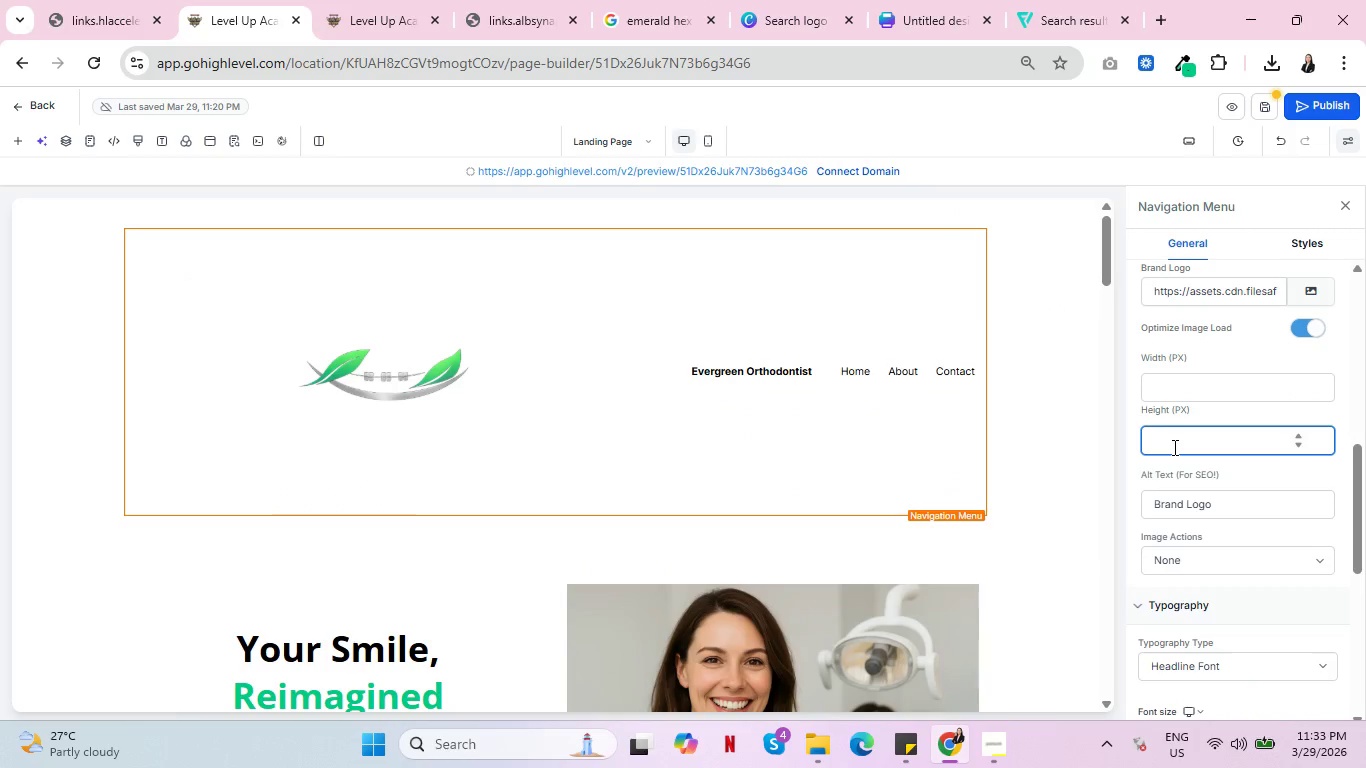 
type(200)
key(Backspace)
key(Backspace)
key(Backspace)
type(100)
 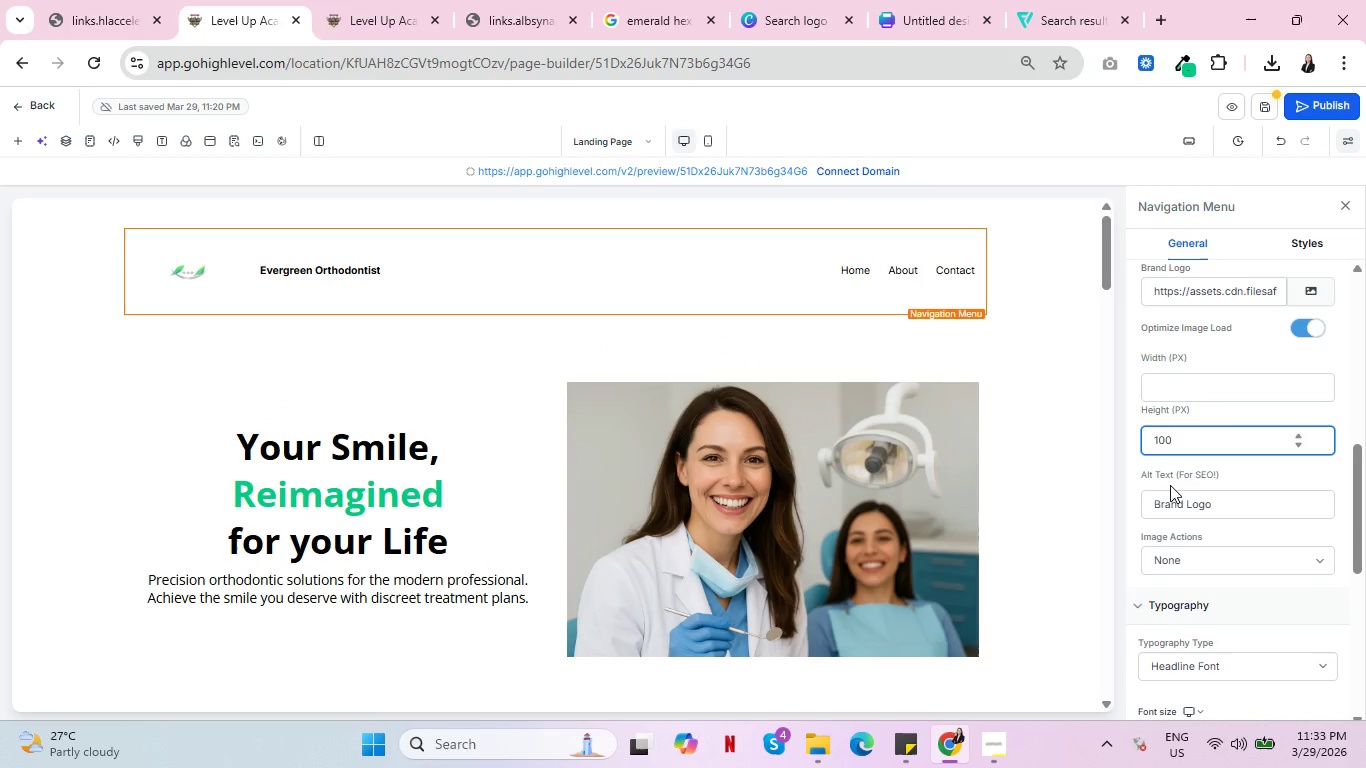 
wait(13.03)
 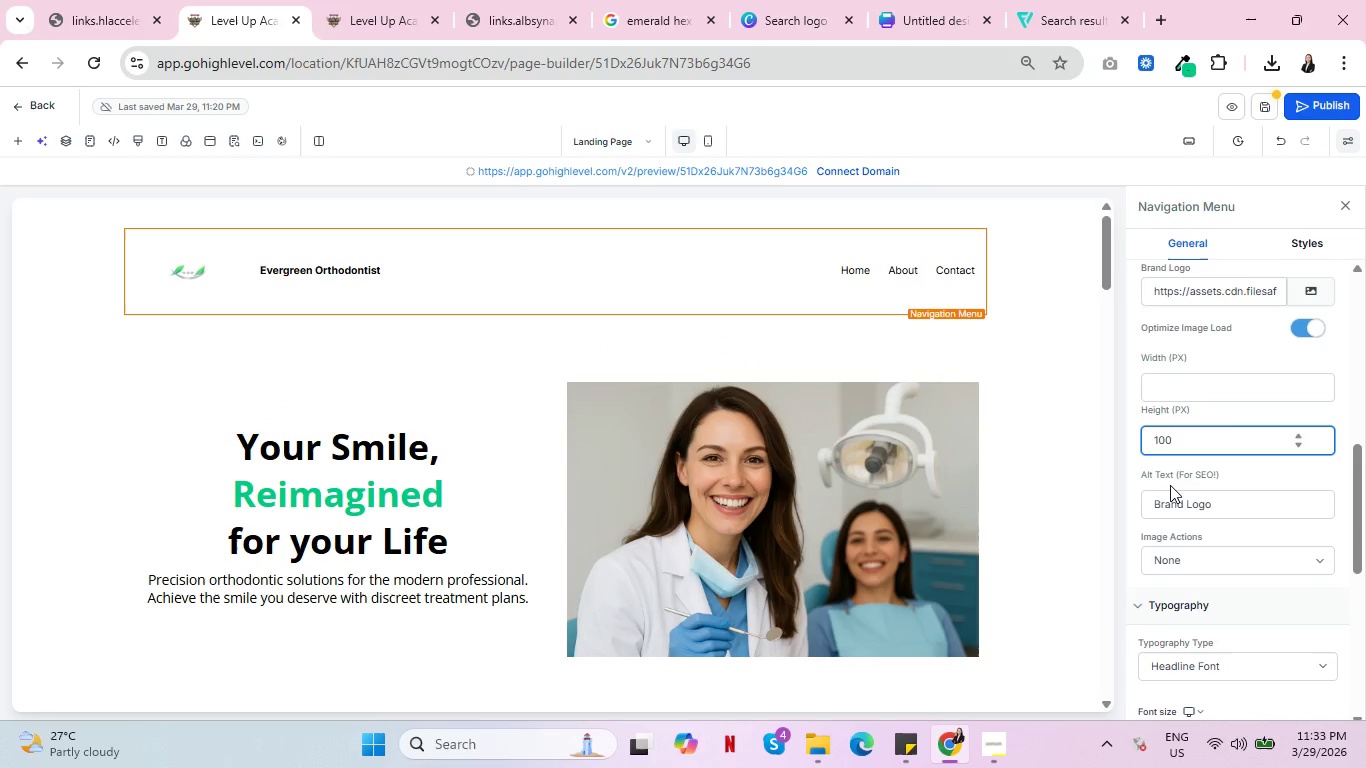 
scroll: coordinate [808, 508], scroll_direction: down, amount: 4.0
 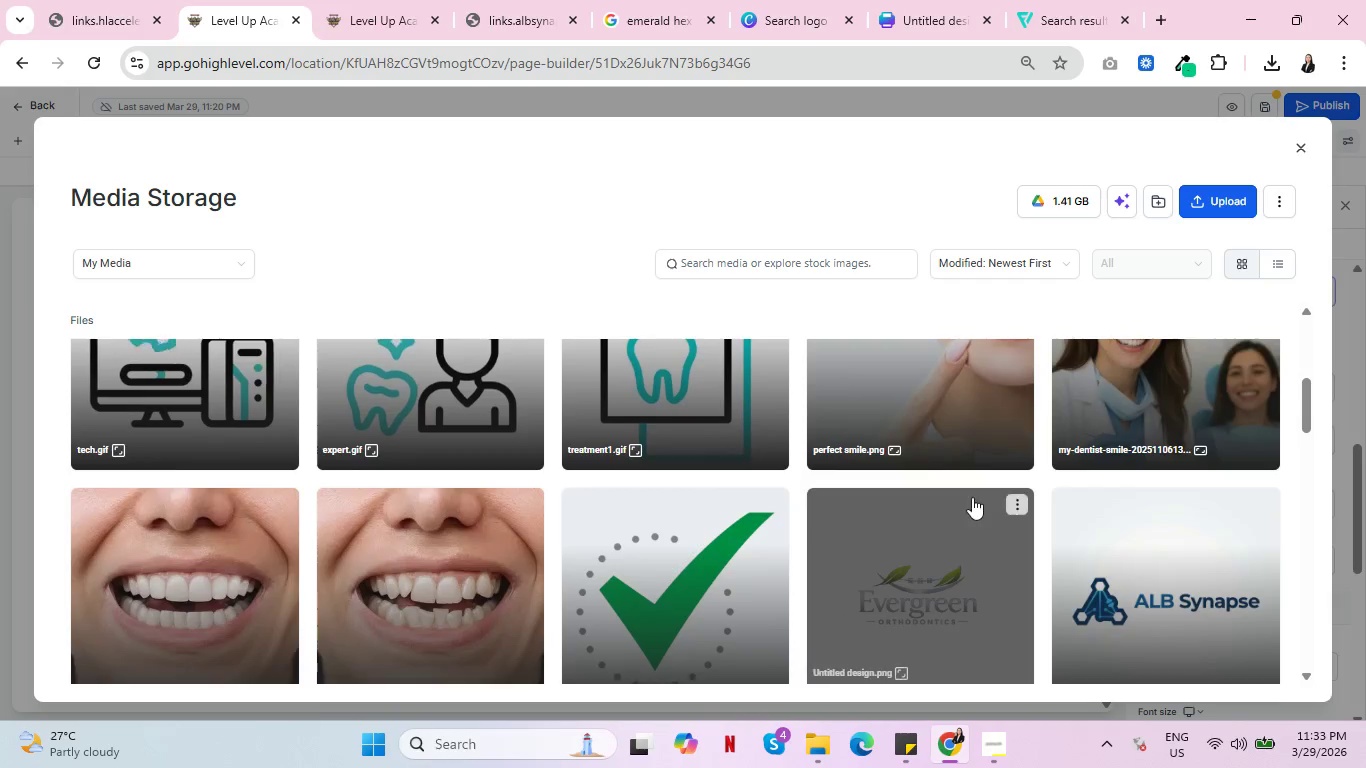 
scroll: coordinate [1089, 442], scroll_direction: up, amount: 8.0
 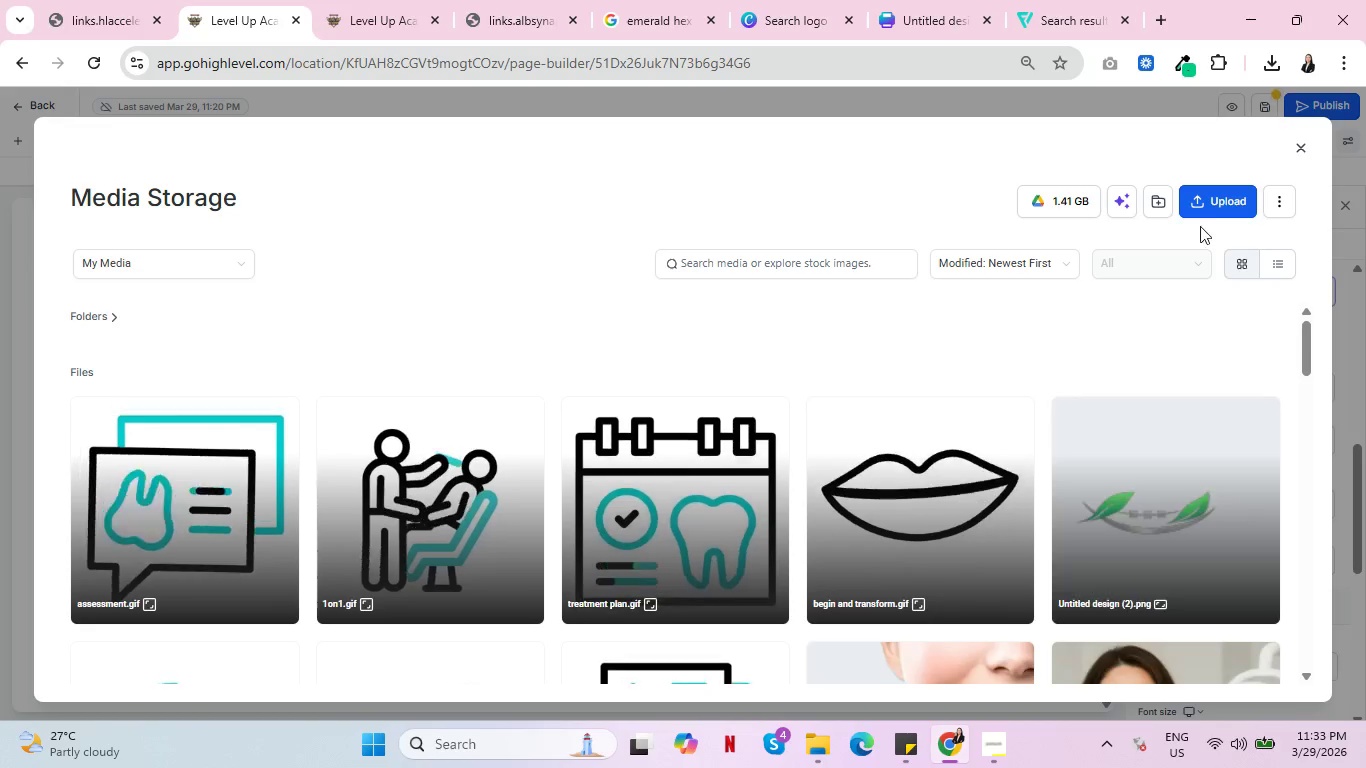 
left_click([1210, 201])
 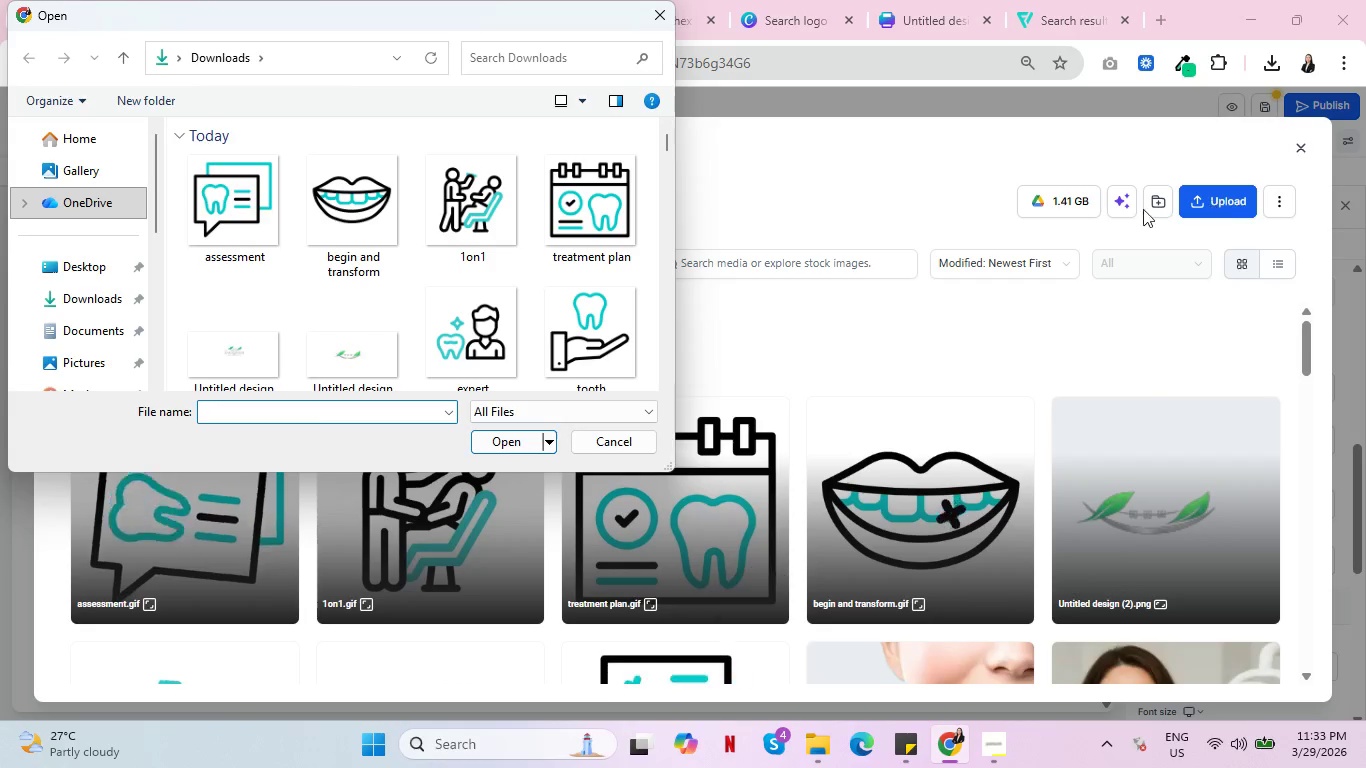 
scroll: coordinate [290, 290], scroll_direction: down, amount: 2.0
 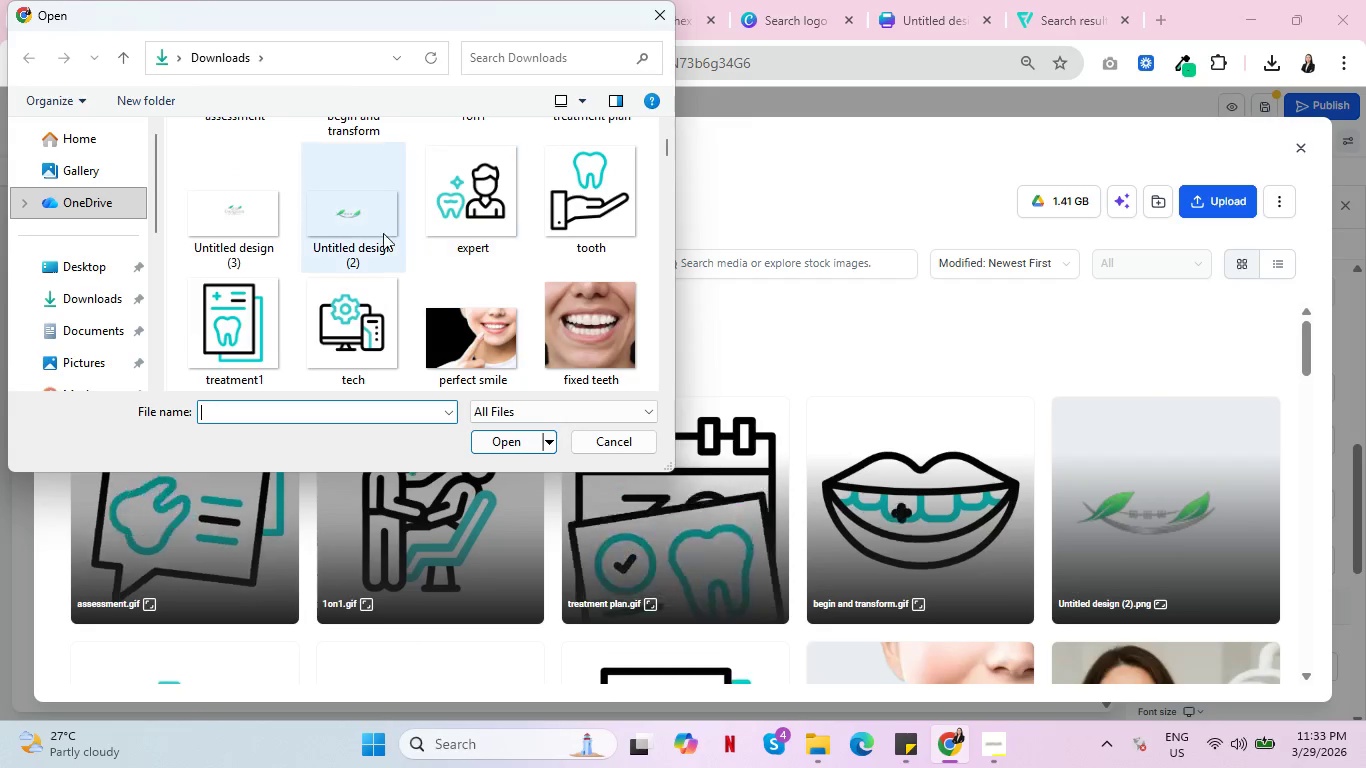 
left_click([230, 212])
 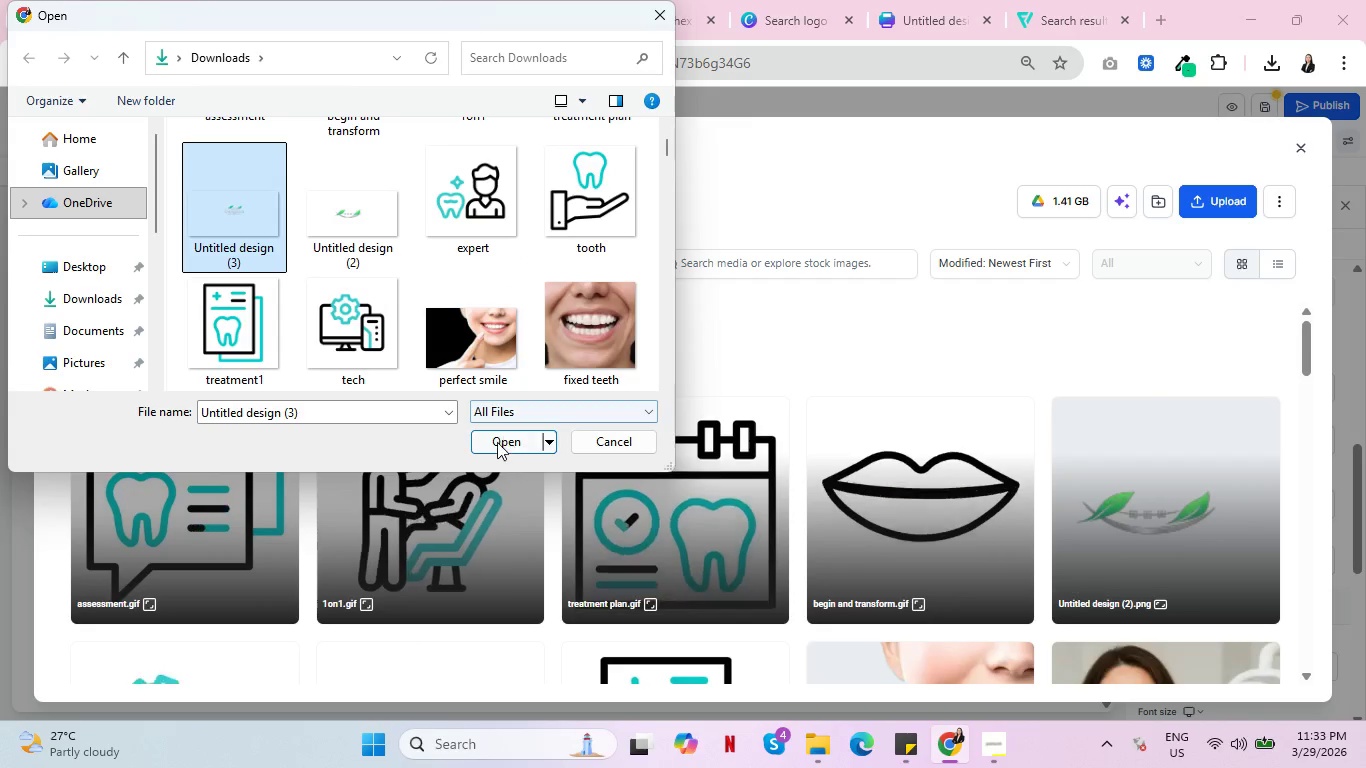 
left_click([497, 442])
 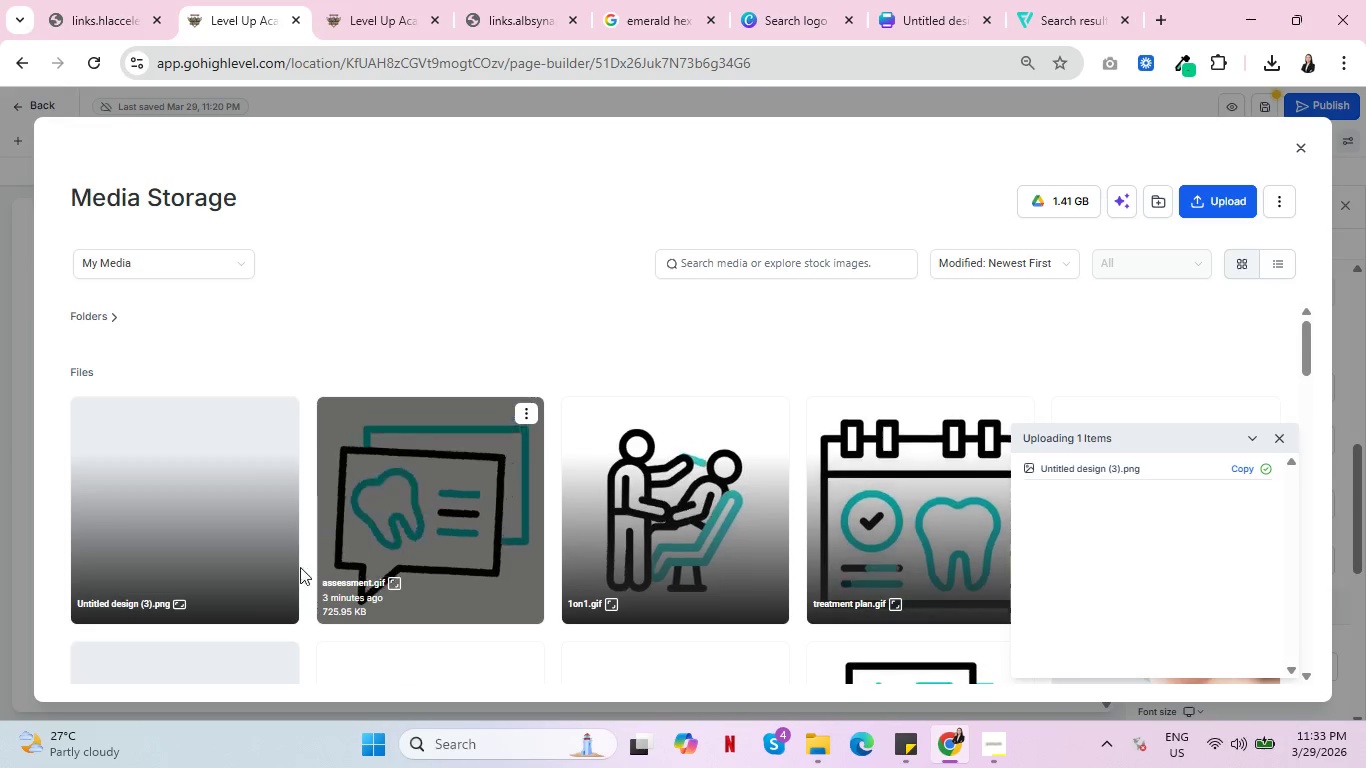 
wait(5.2)
 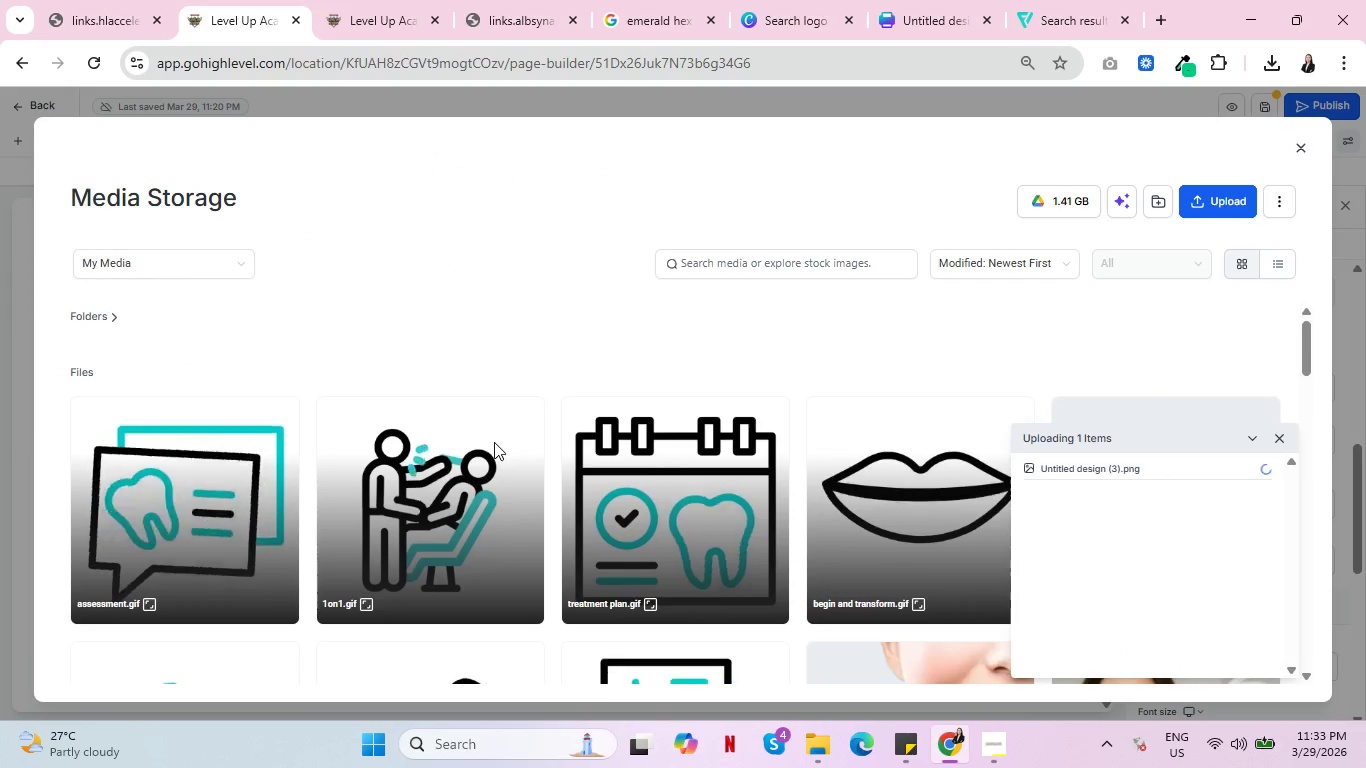 
left_click([201, 486])
 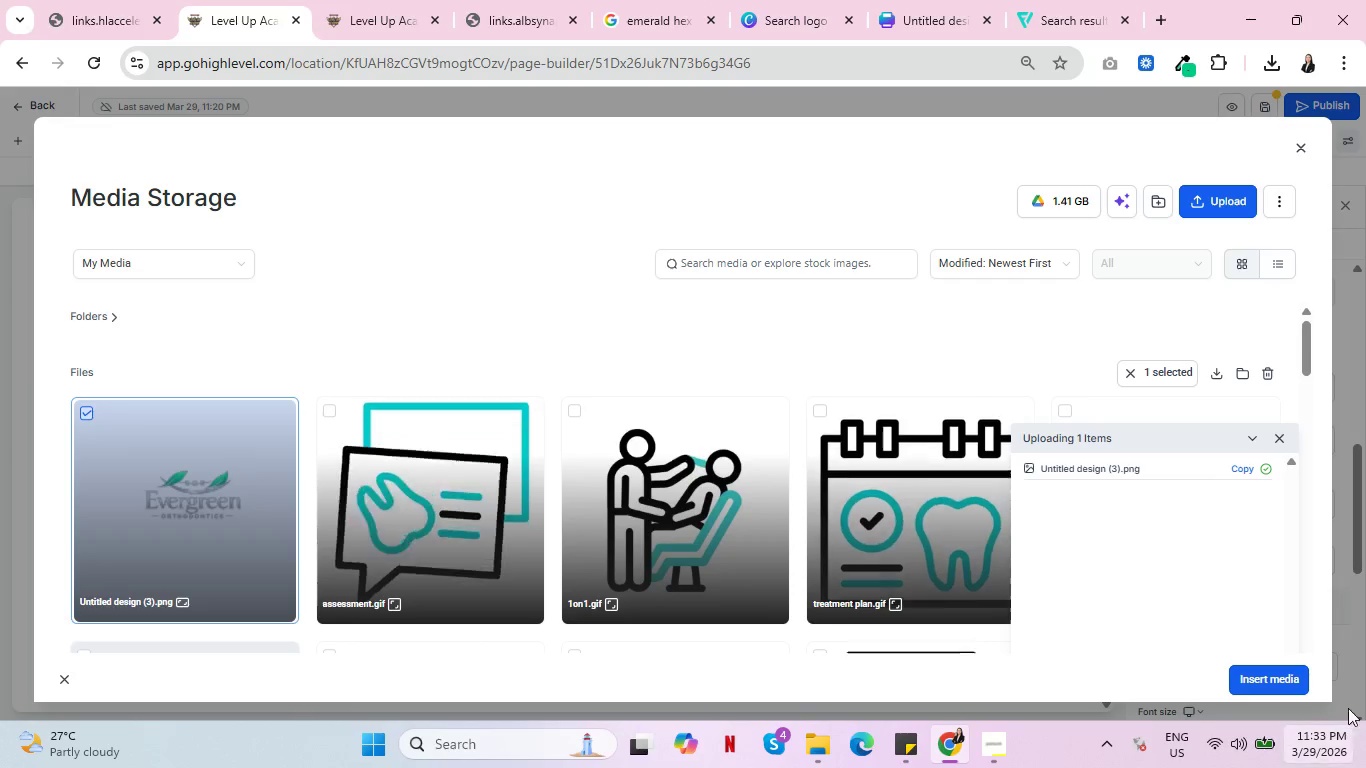 
left_click([1257, 674])
 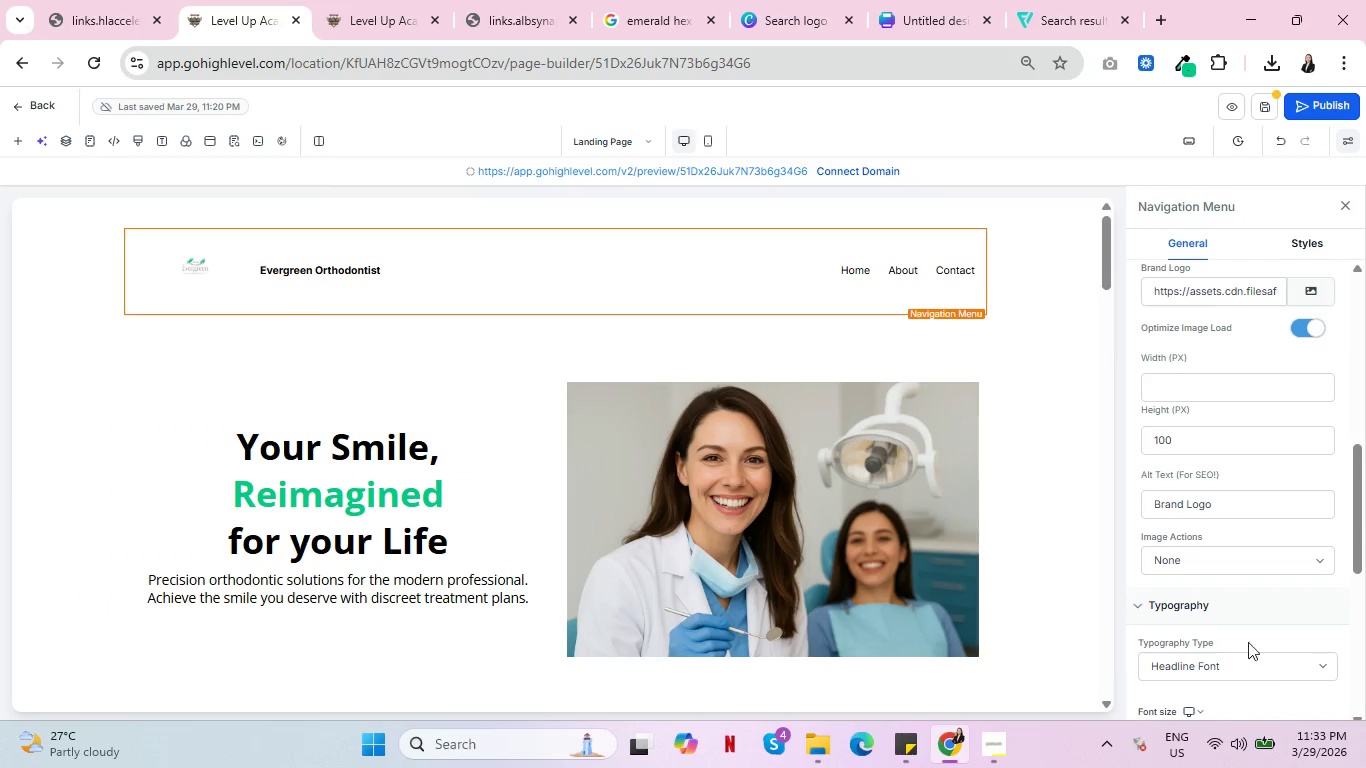 
left_click_drag(start_coordinate=[1182, 442], to_coordinate=[1116, 443])
 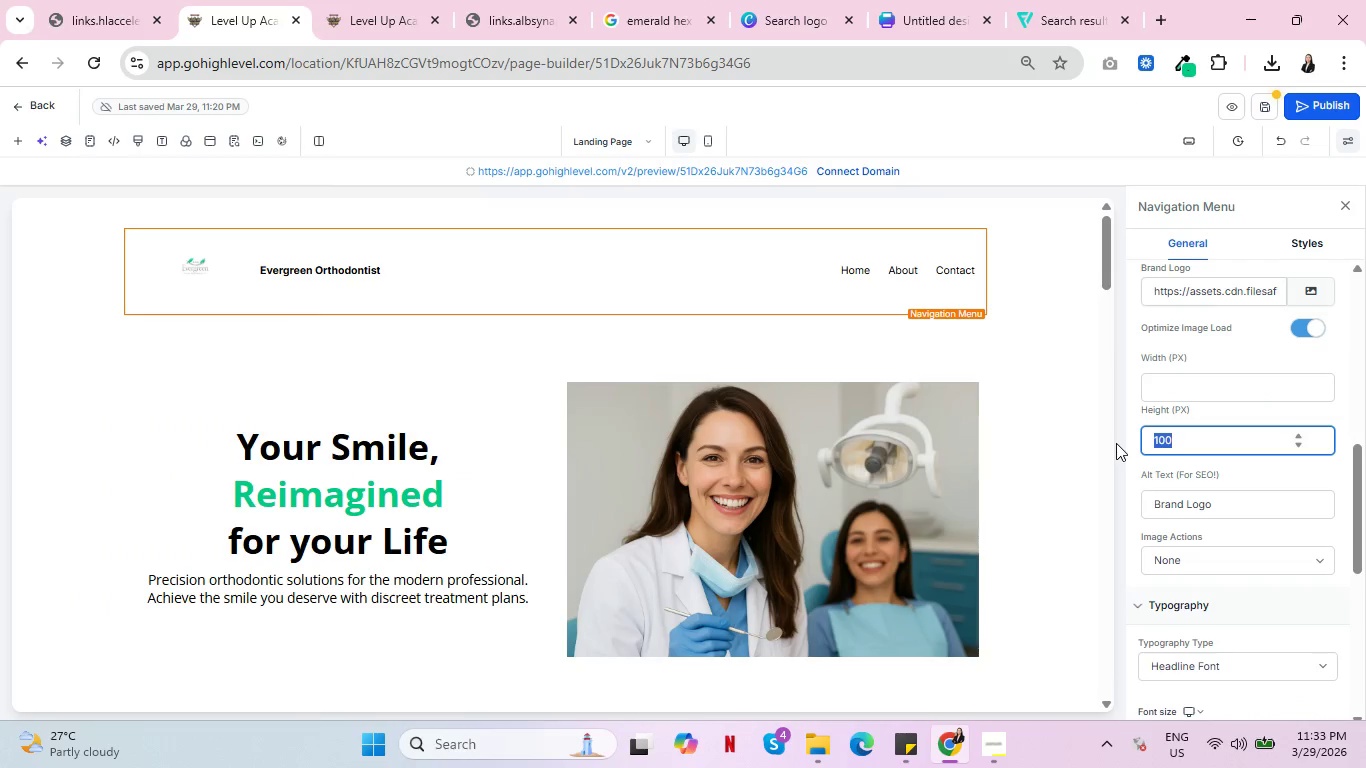 
type(200)
 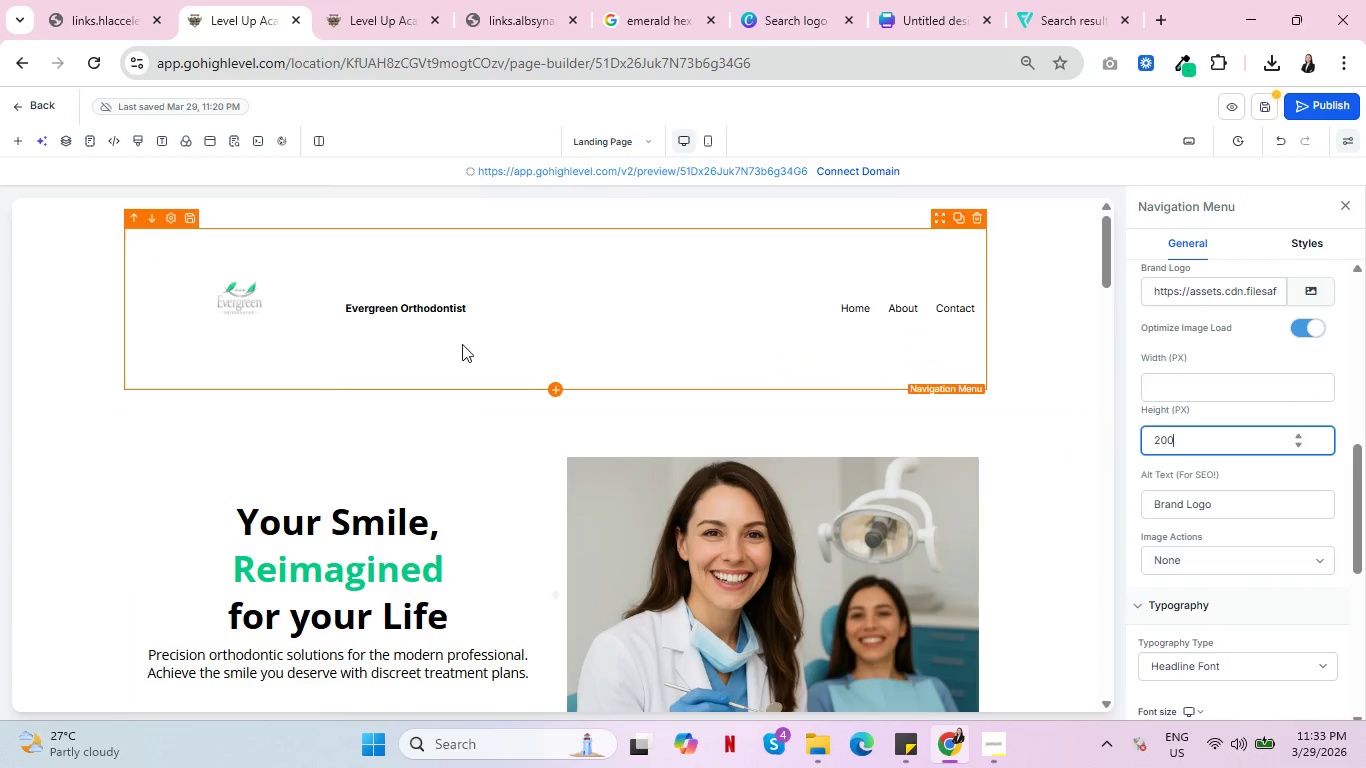 
left_click([441, 303])
 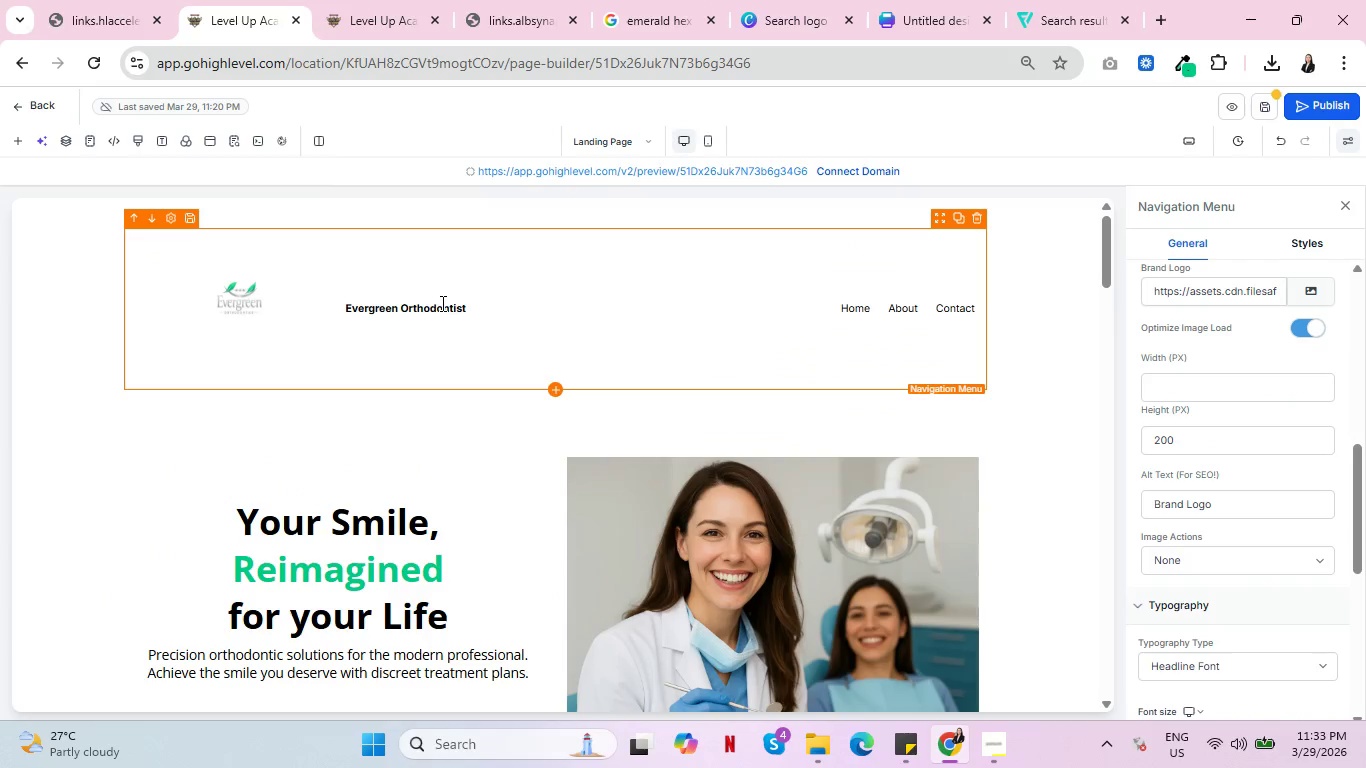 
double_click([441, 303])
 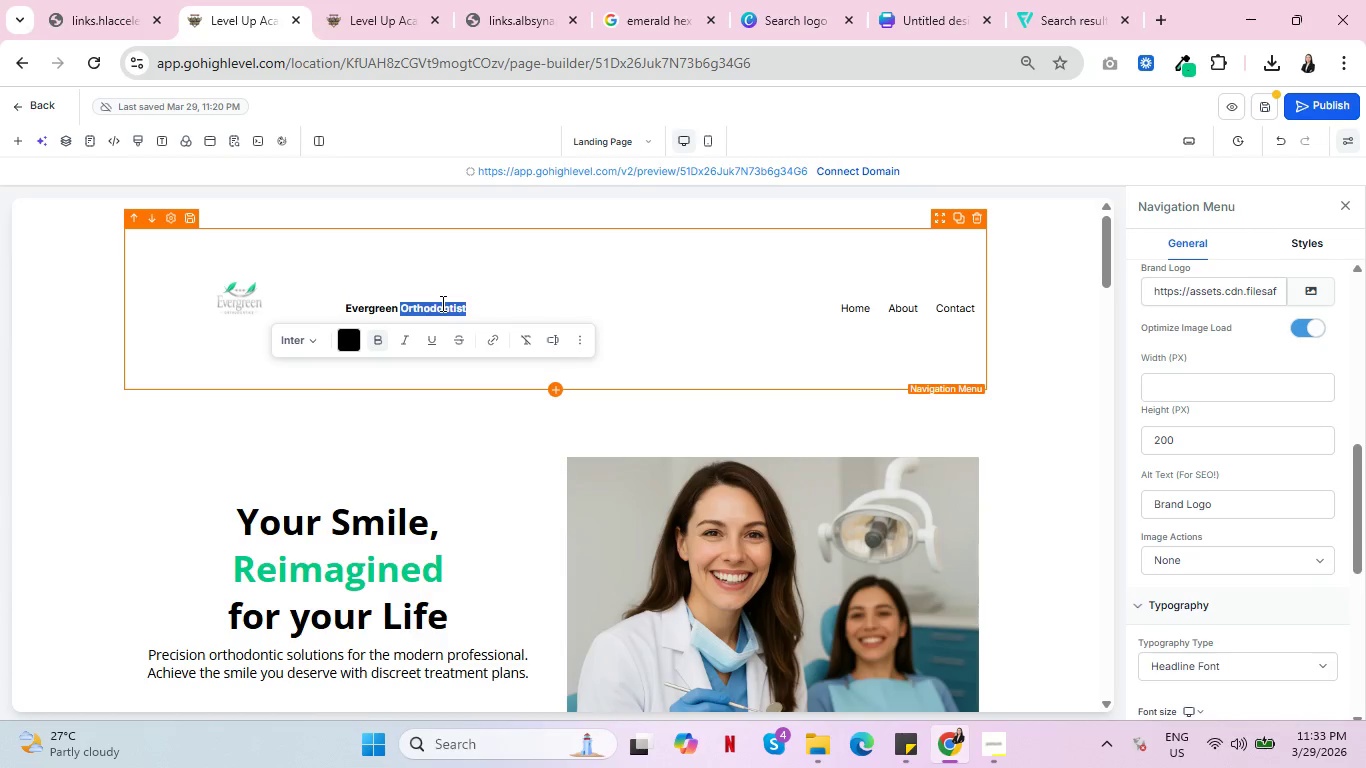 
key(Backspace)
 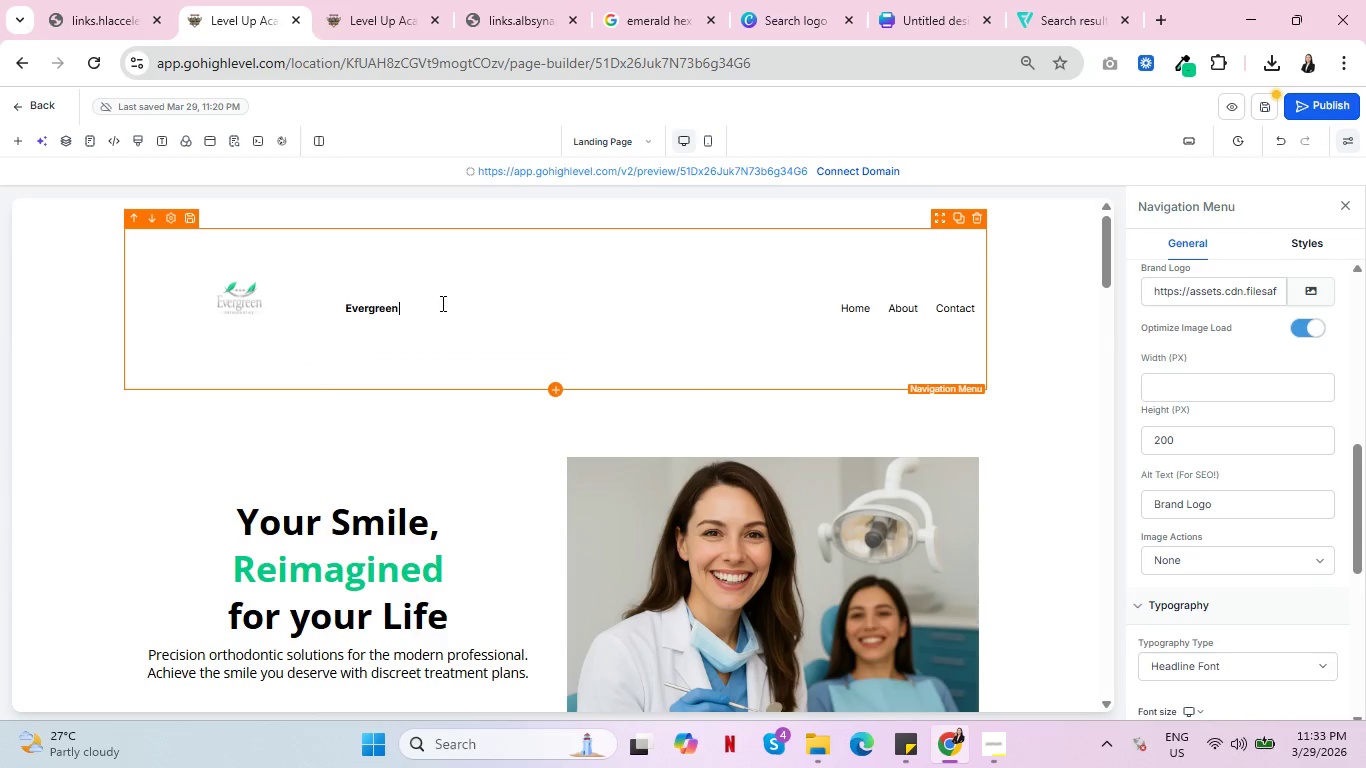 
key(Backspace)
 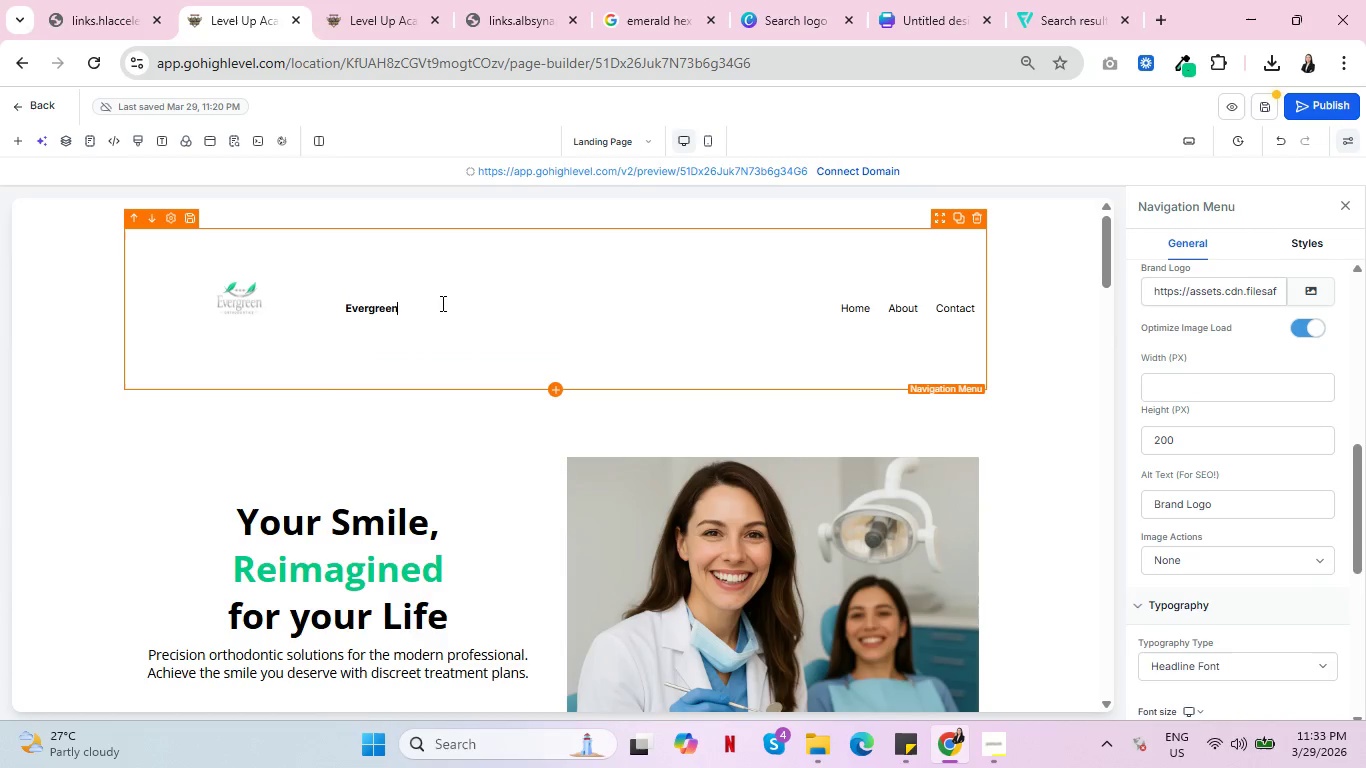 
key(Backspace)
 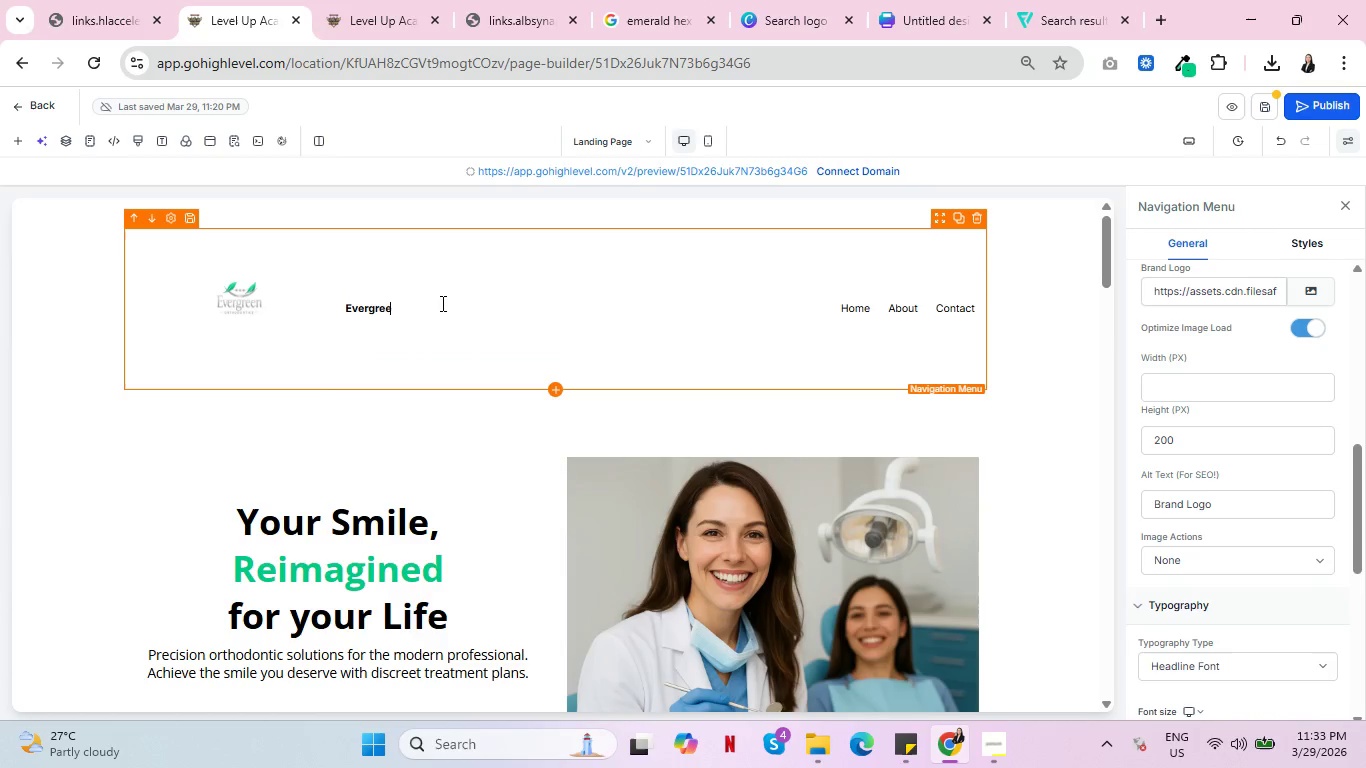 
key(Backspace)
 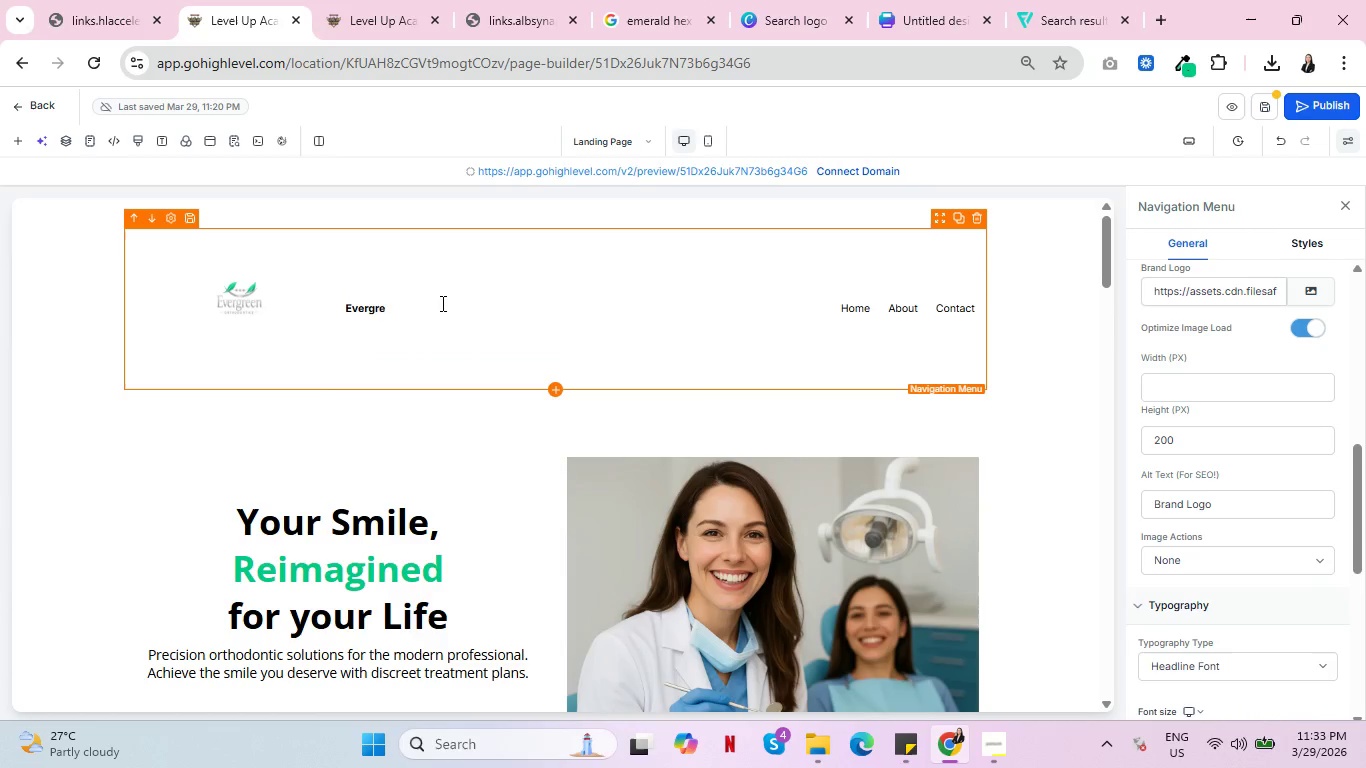 
key(Backspace)
 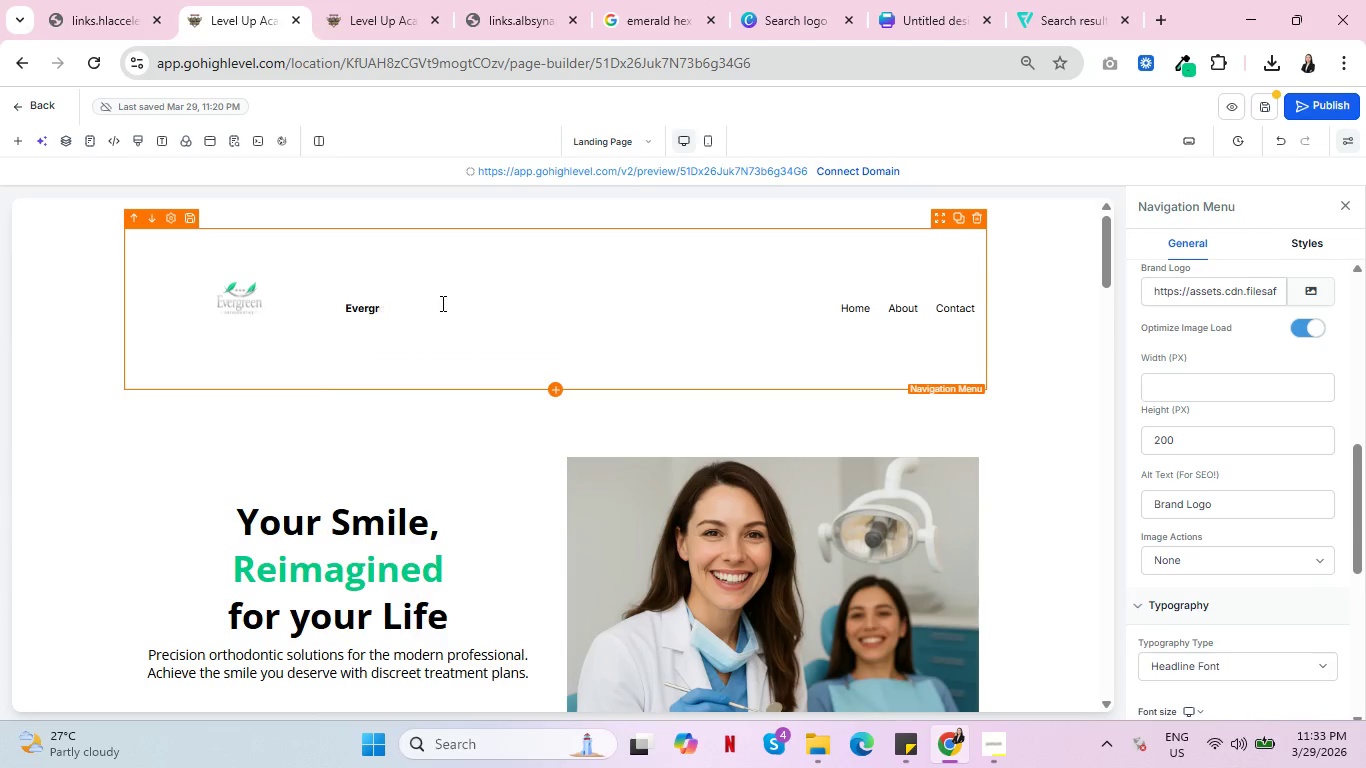 
key(Backspace)
 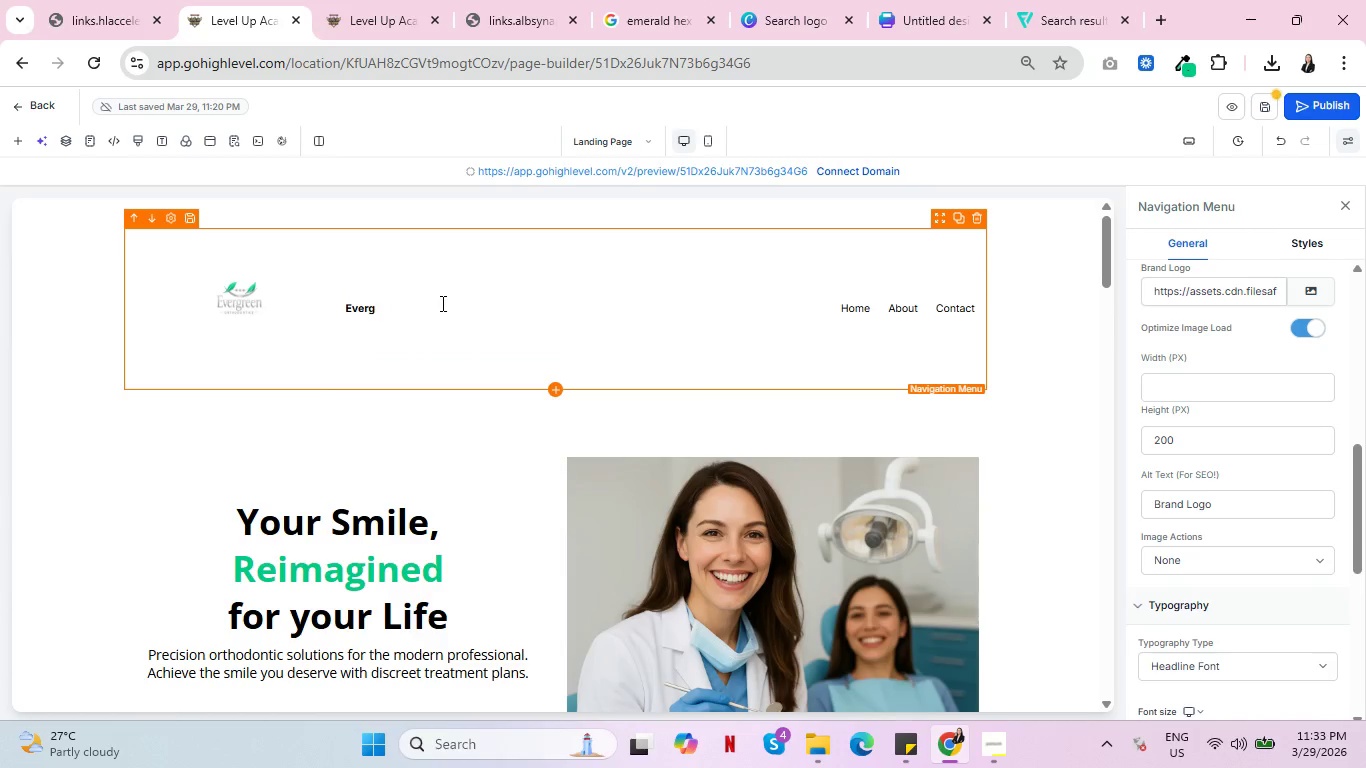 
key(Backspace)
 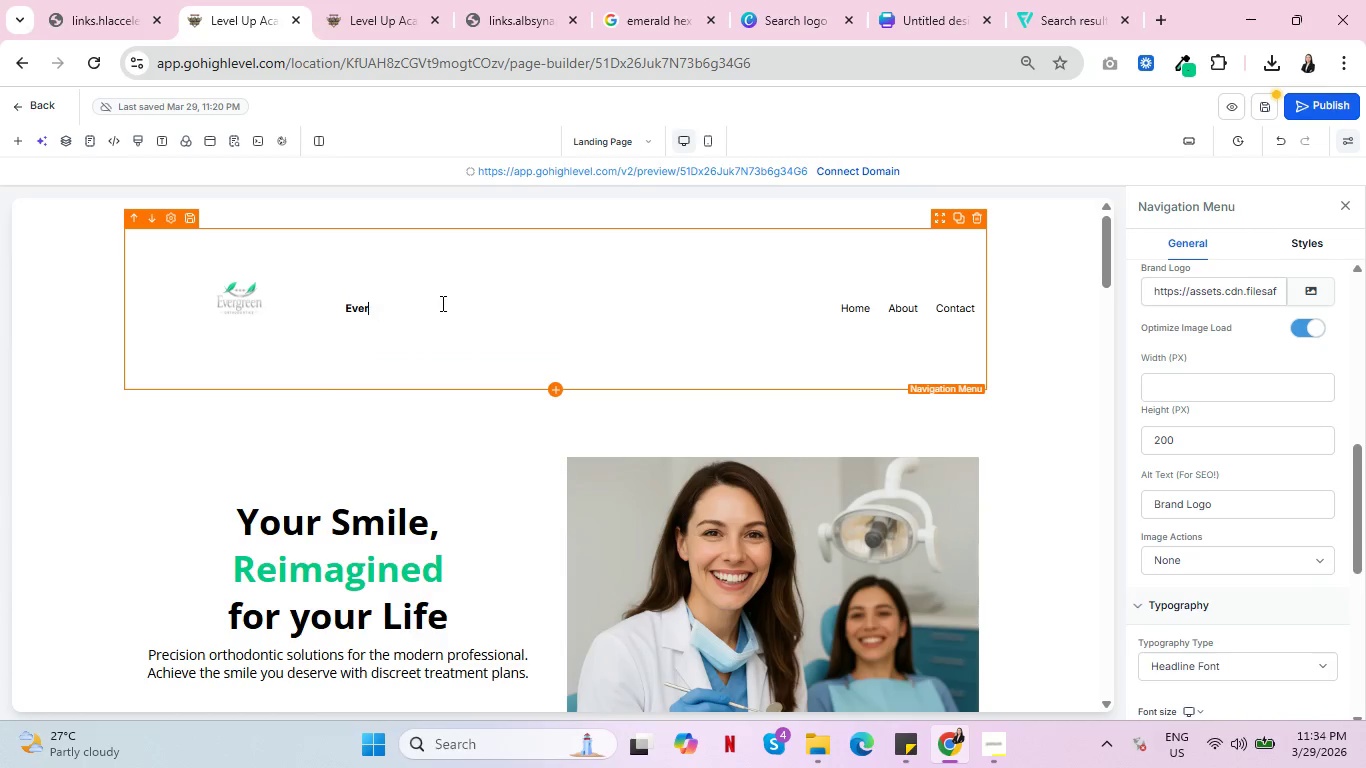 
key(Backspace)
 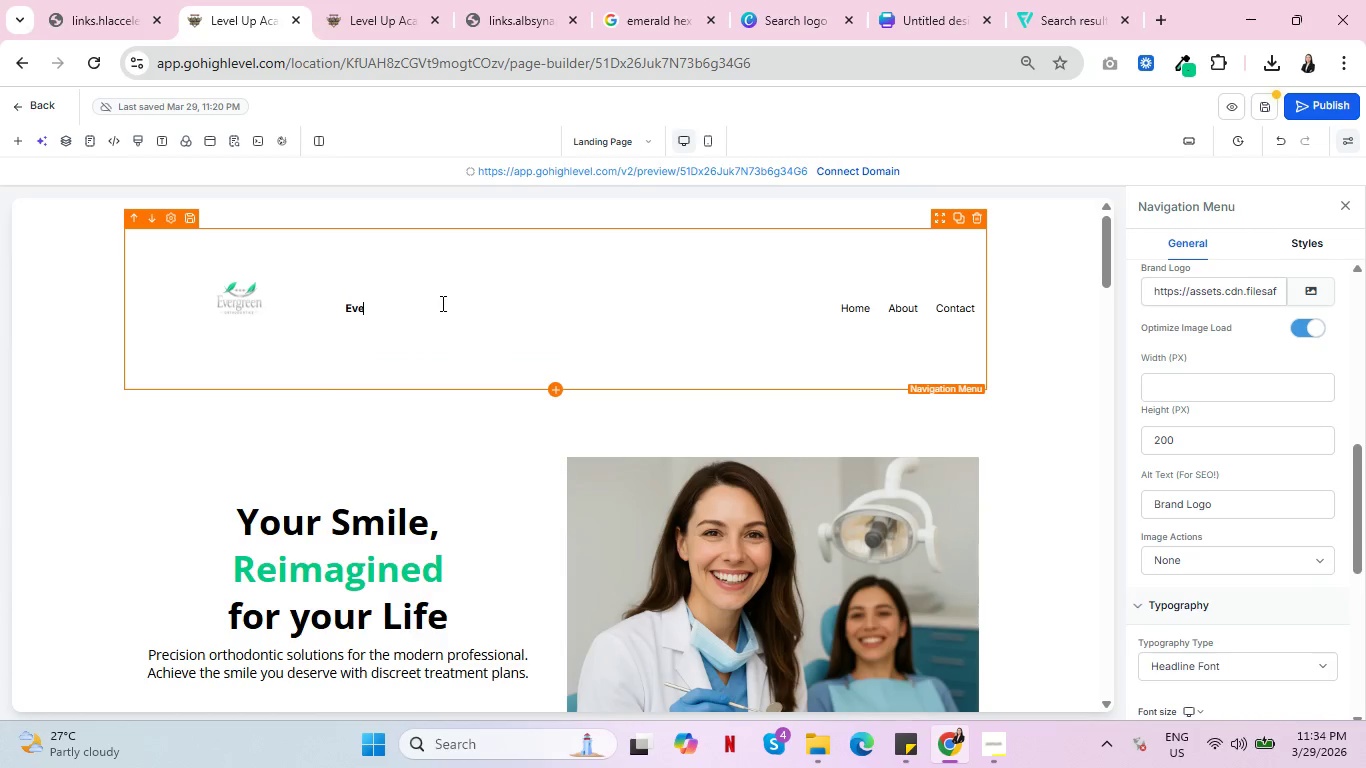 
key(Backspace)
 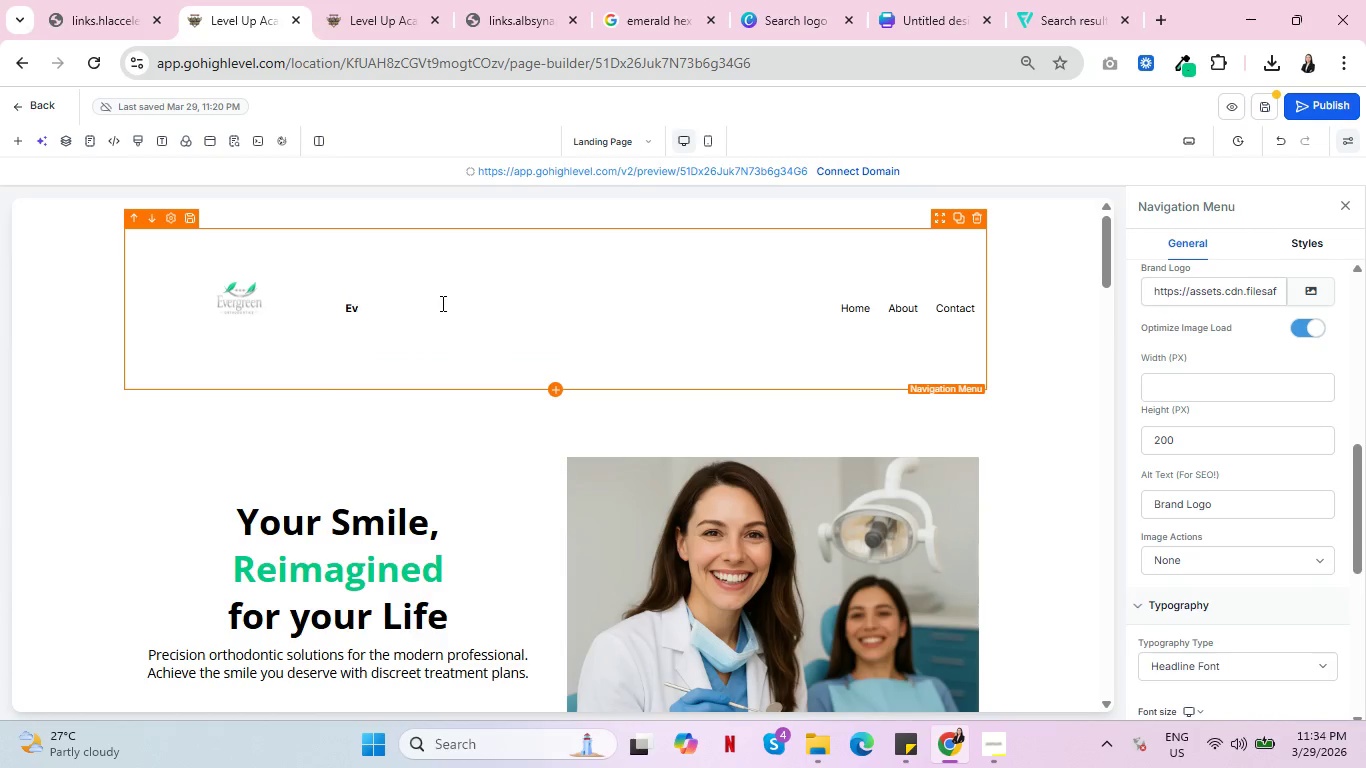 
key(Backspace)
 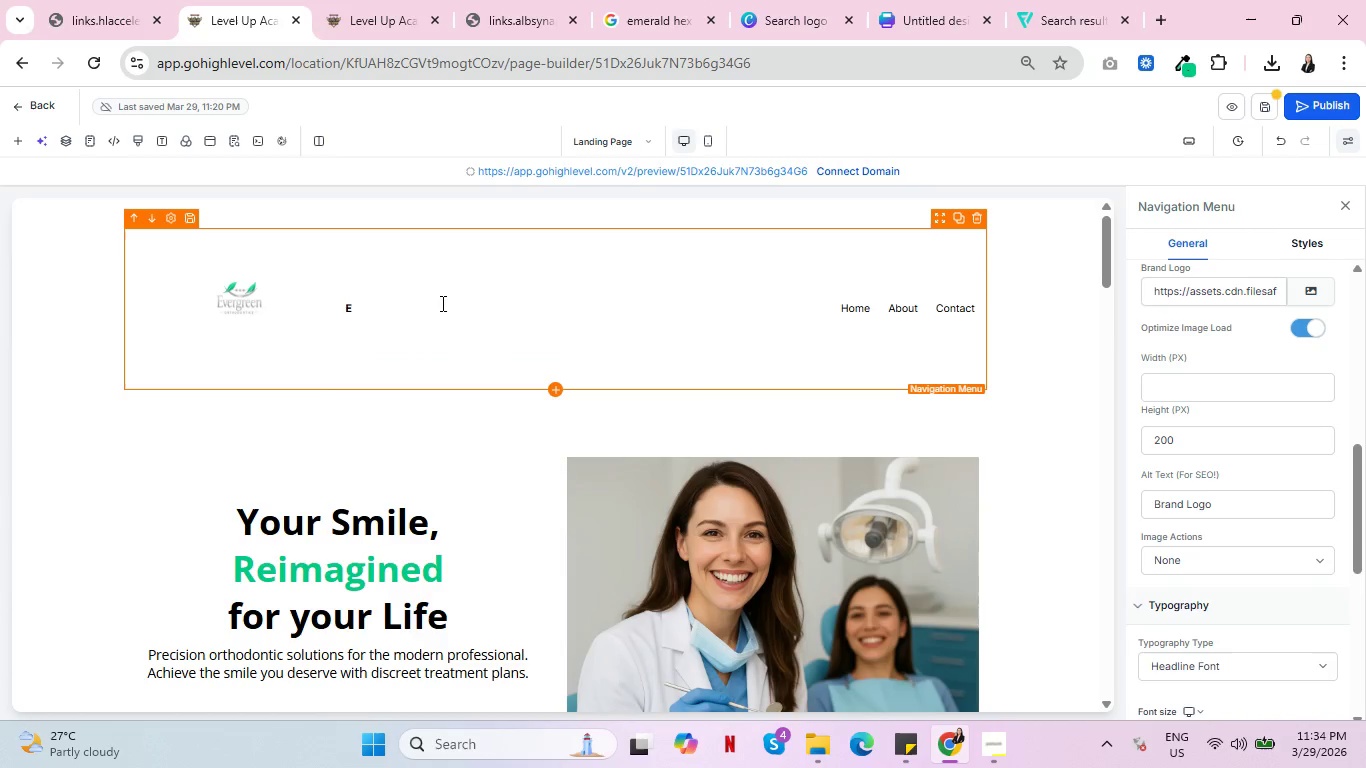 
key(Backspace)
 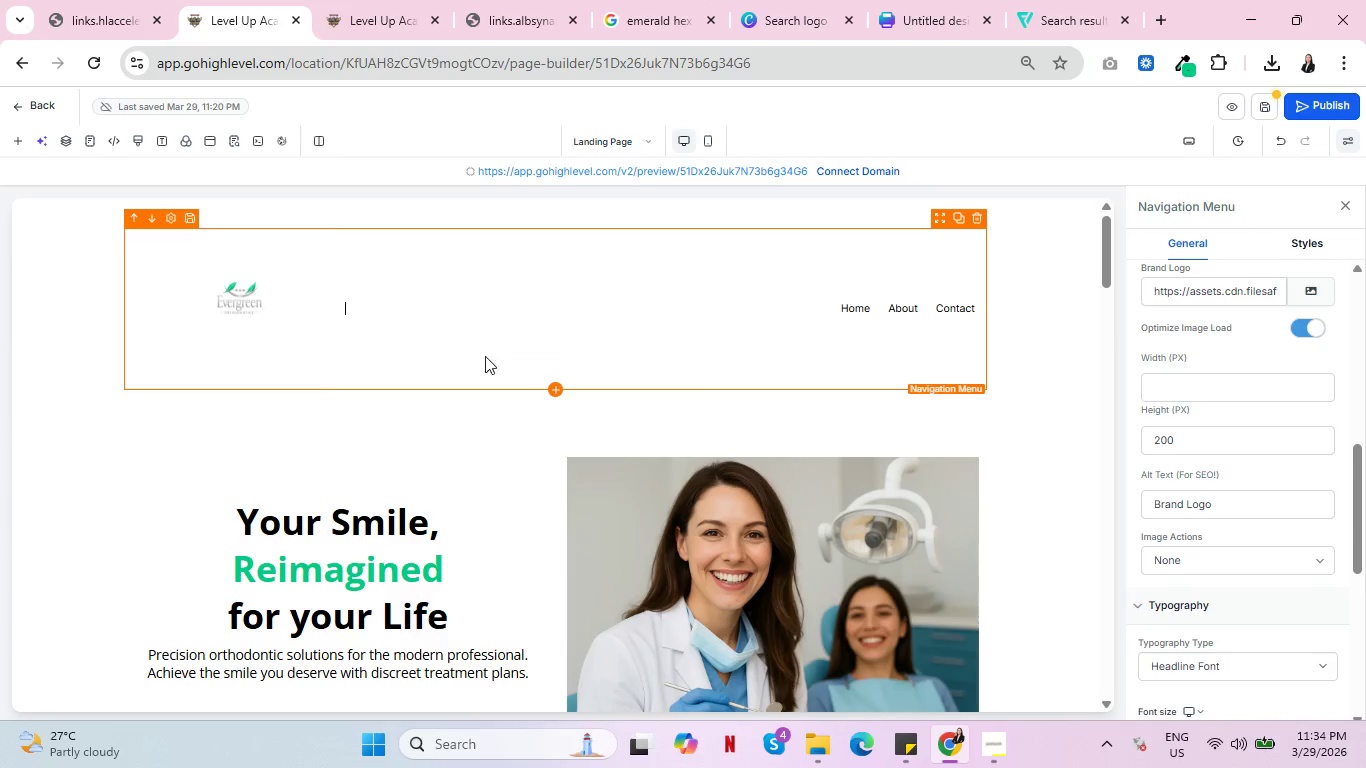 
key(Backspace)
 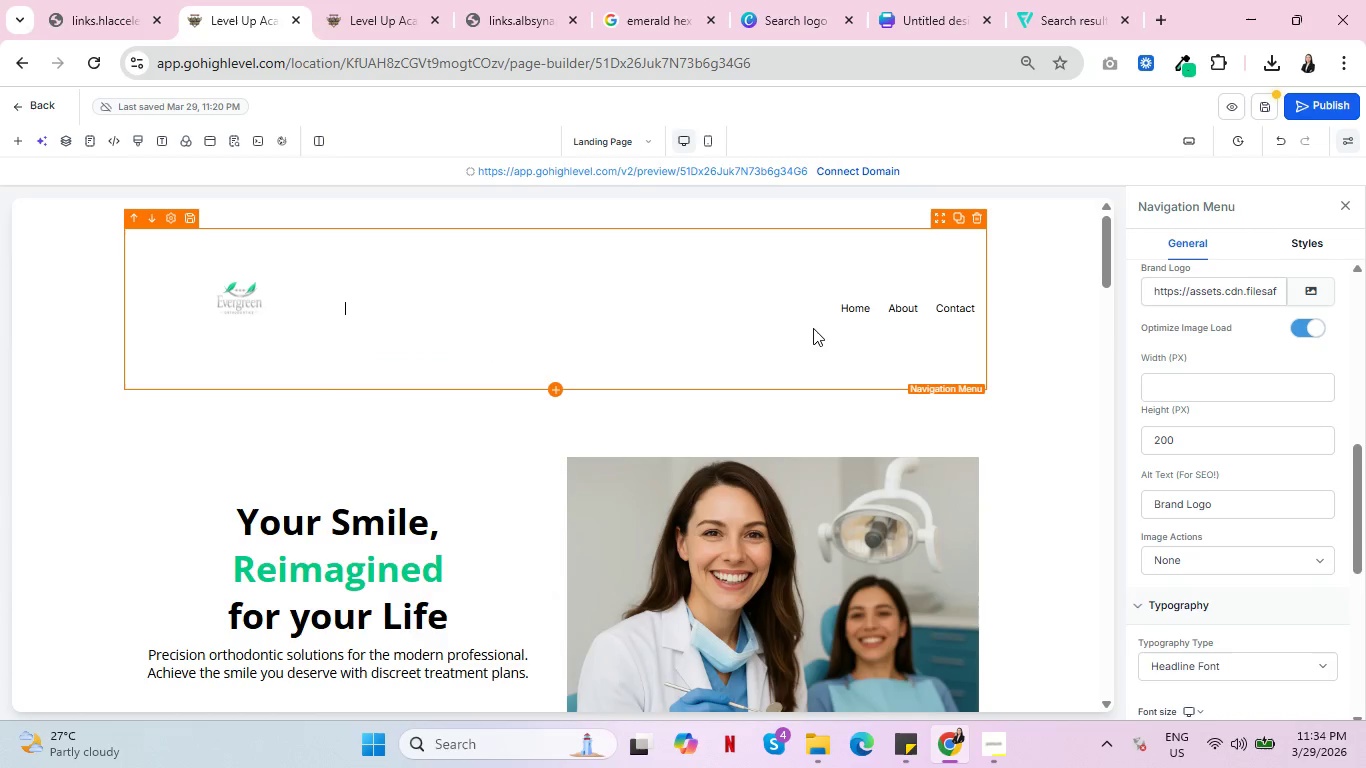 
left_click([813, 328])
 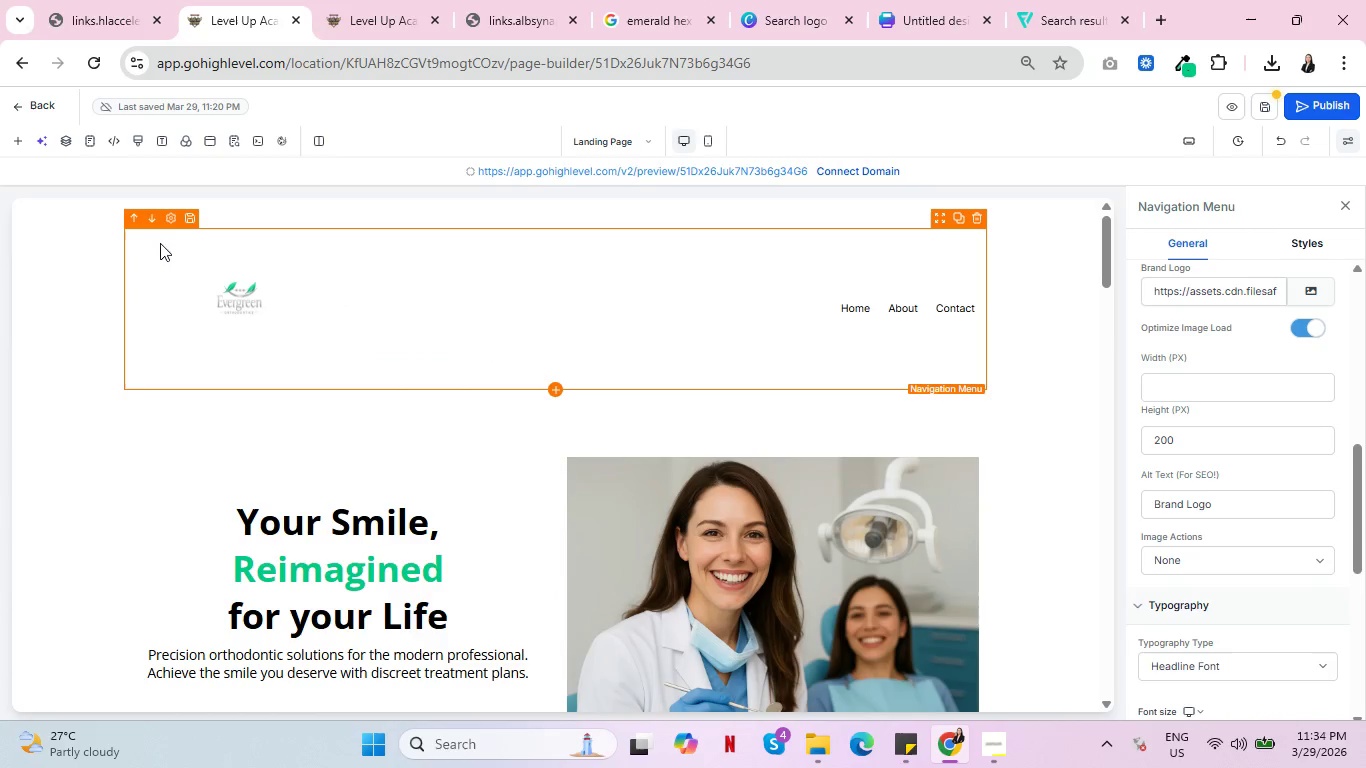 
left_click([175, 218])
 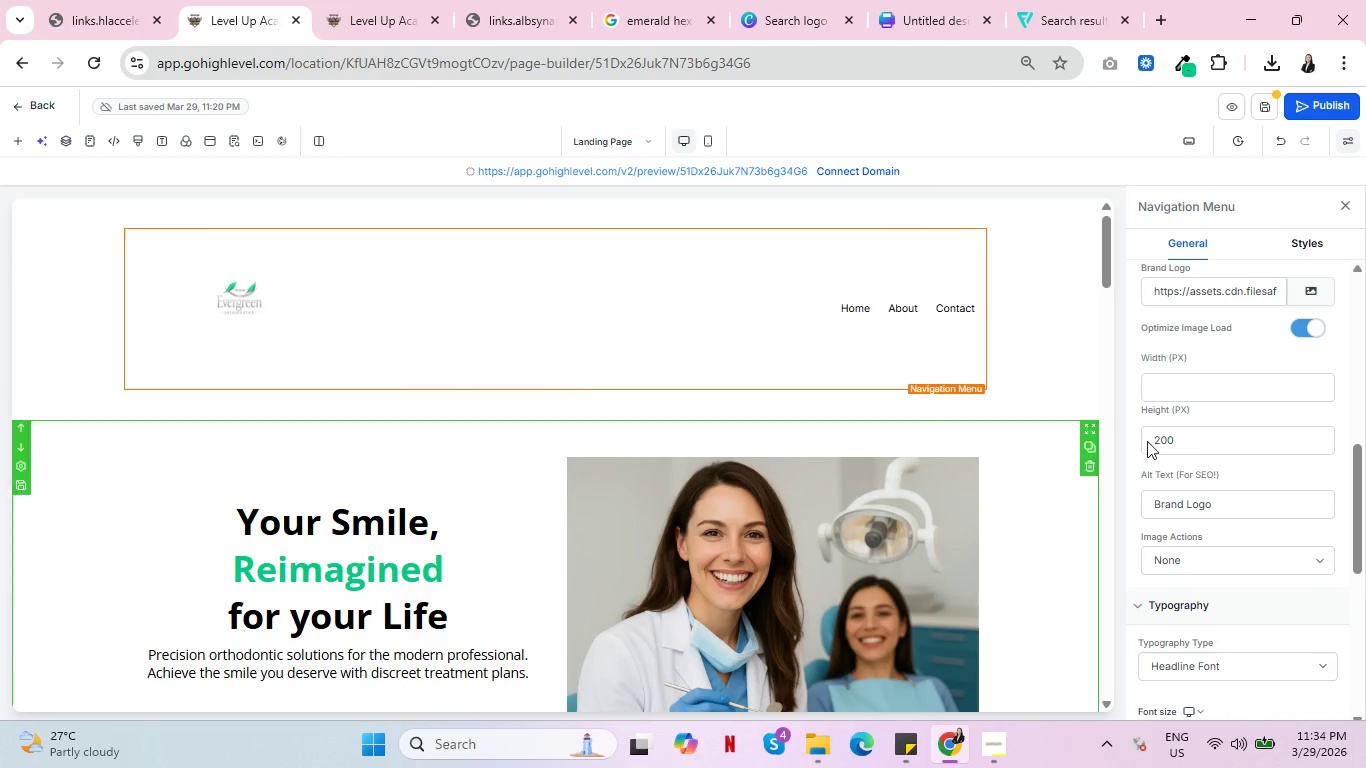 
scroll: coordinate [1245, 461], scroll_direction: down, amount: 2.0
 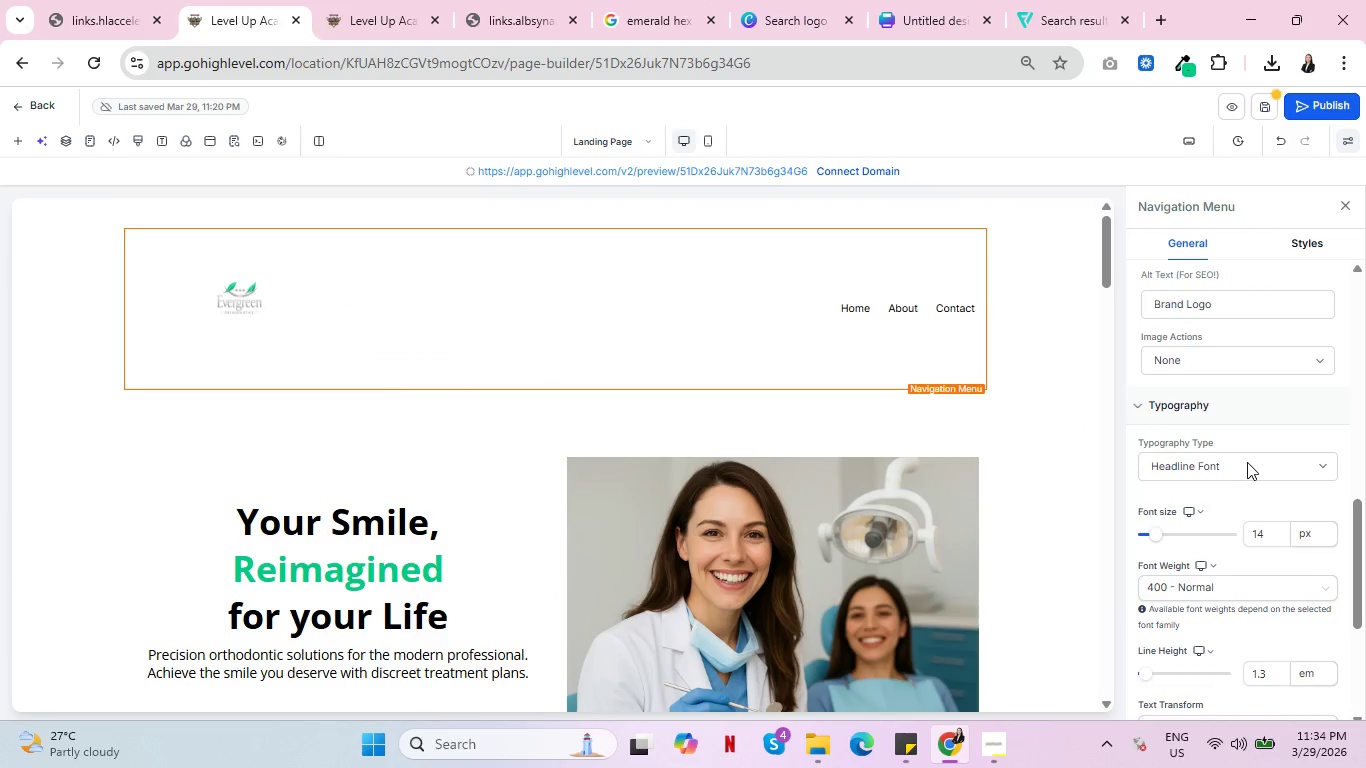 
left_click([1252, 466])
 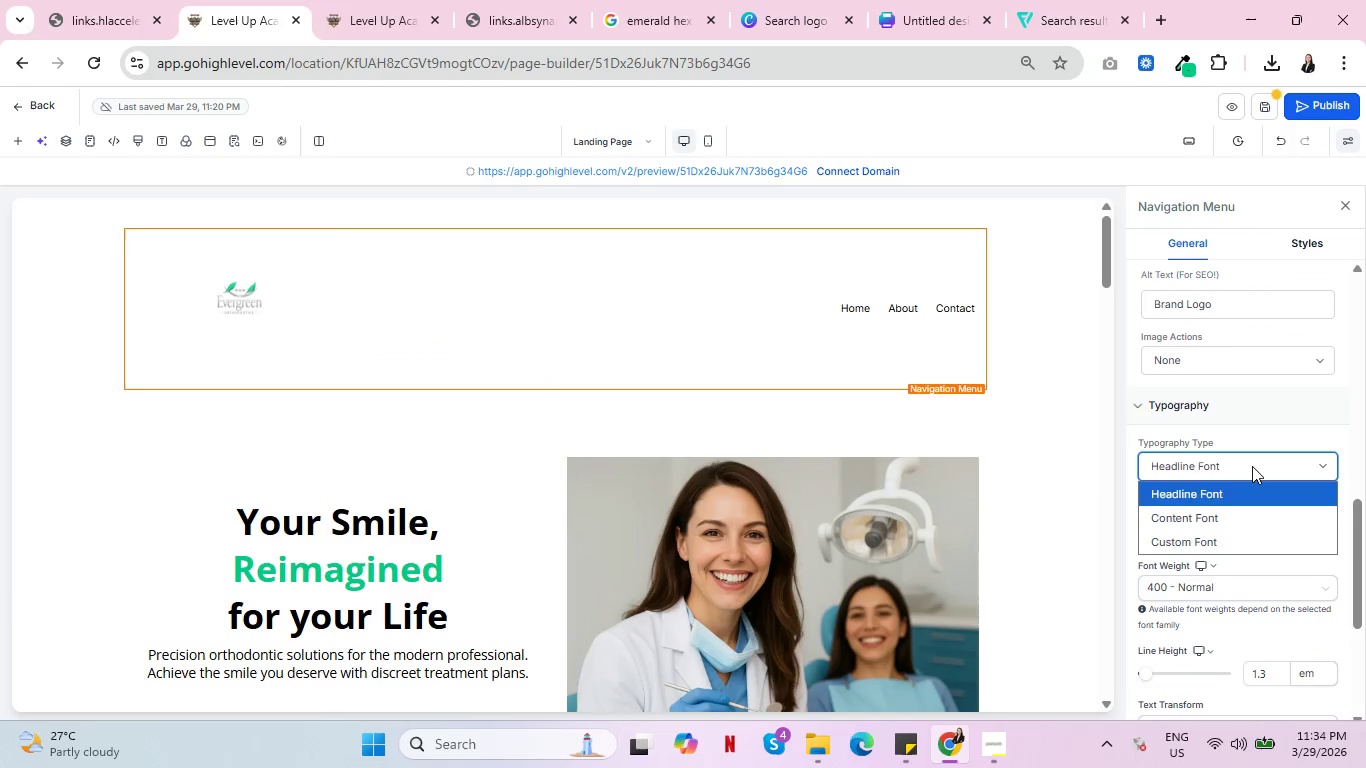 
left_click([1252, 466])
 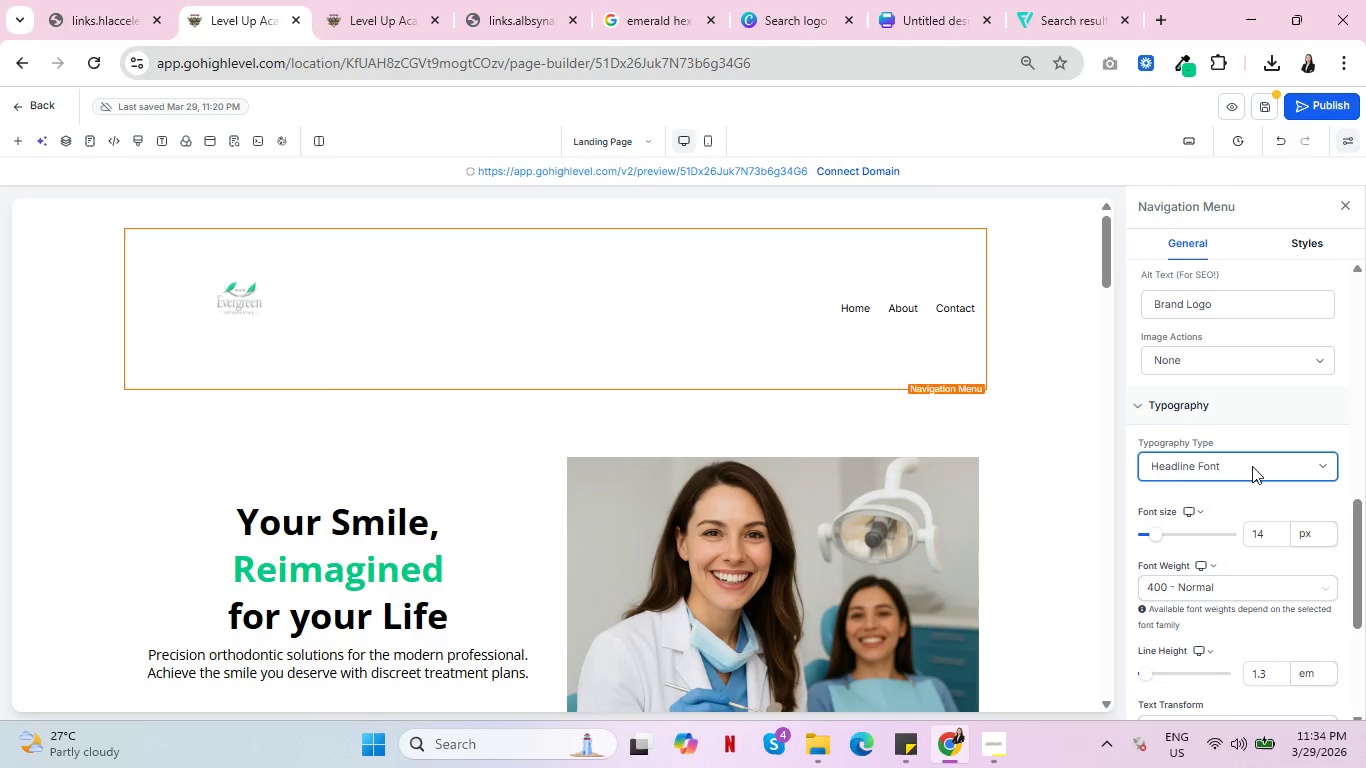 
scroll: coordinate [1252, 466], scroll_direction: down, amount: 6.0
 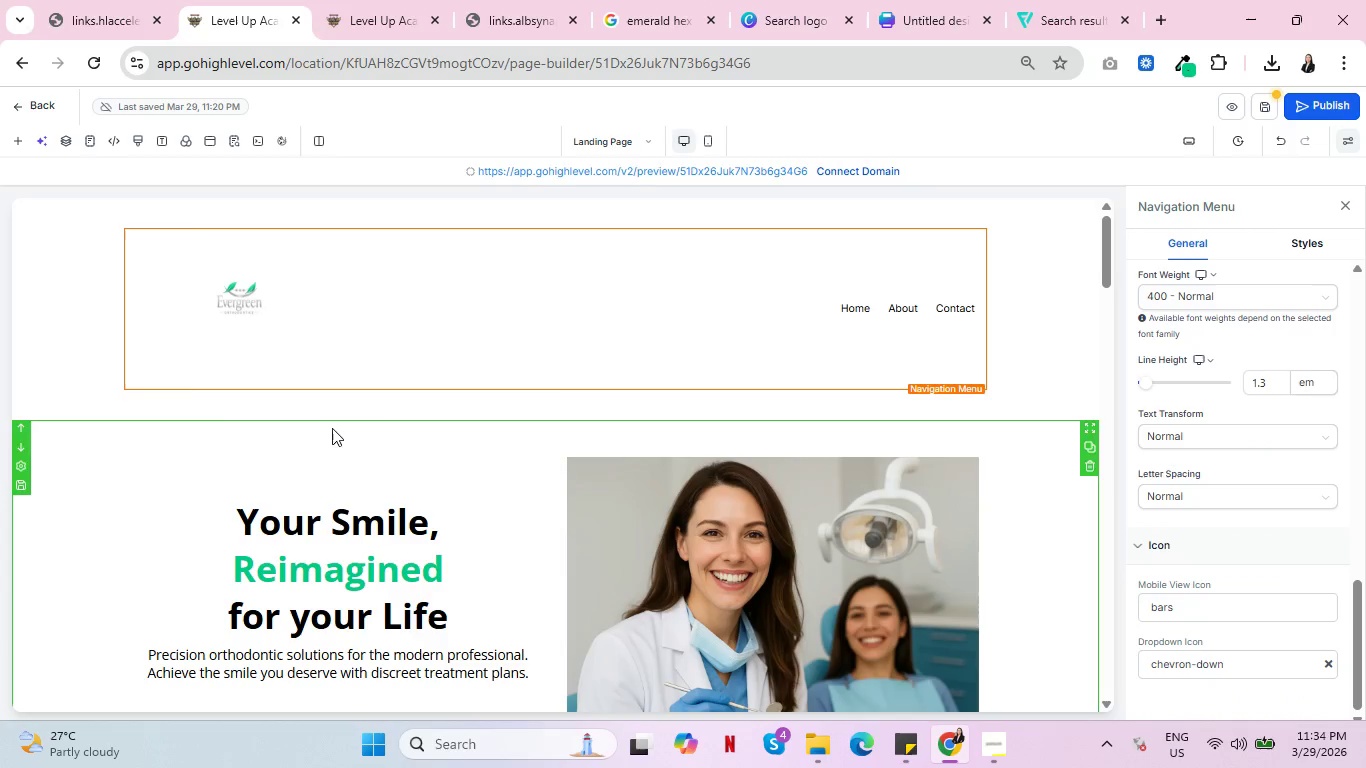 
left_click([246, 290])
 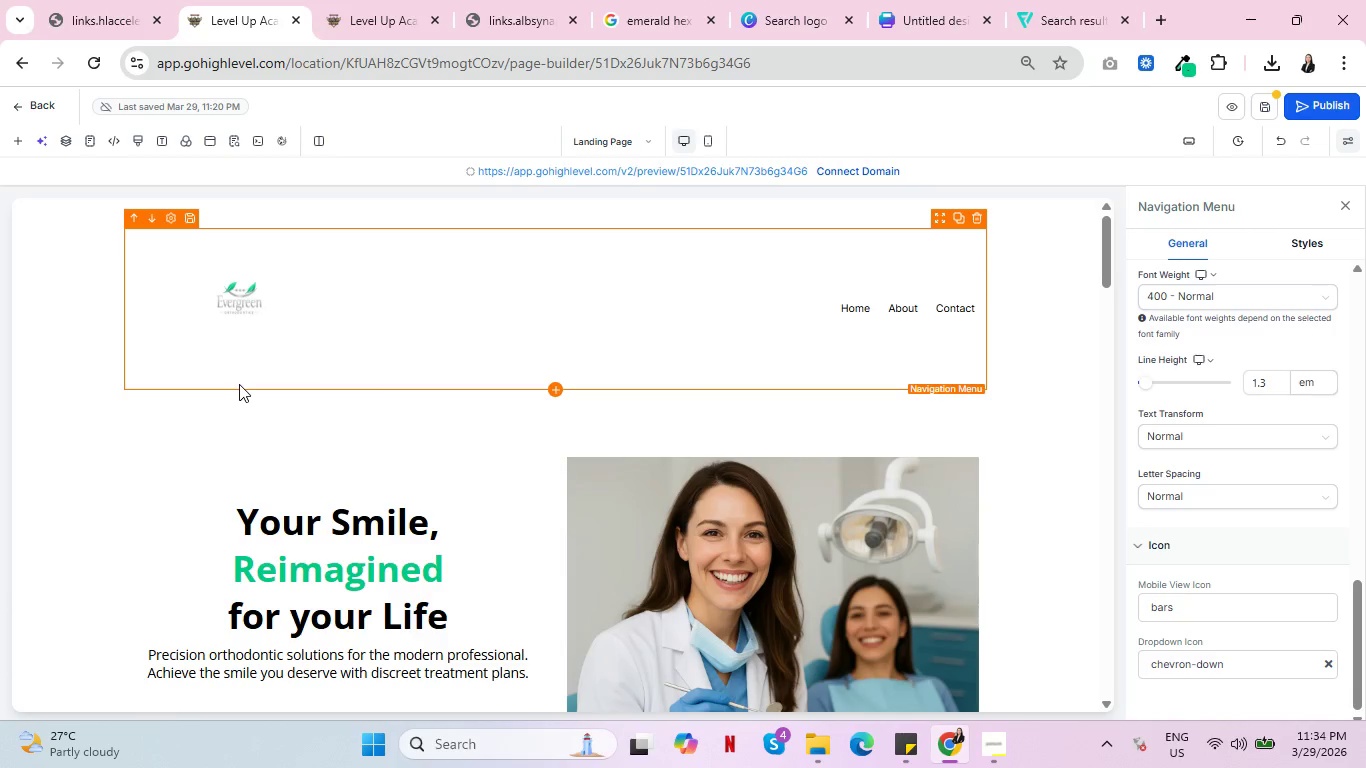 
wait(6.27)
 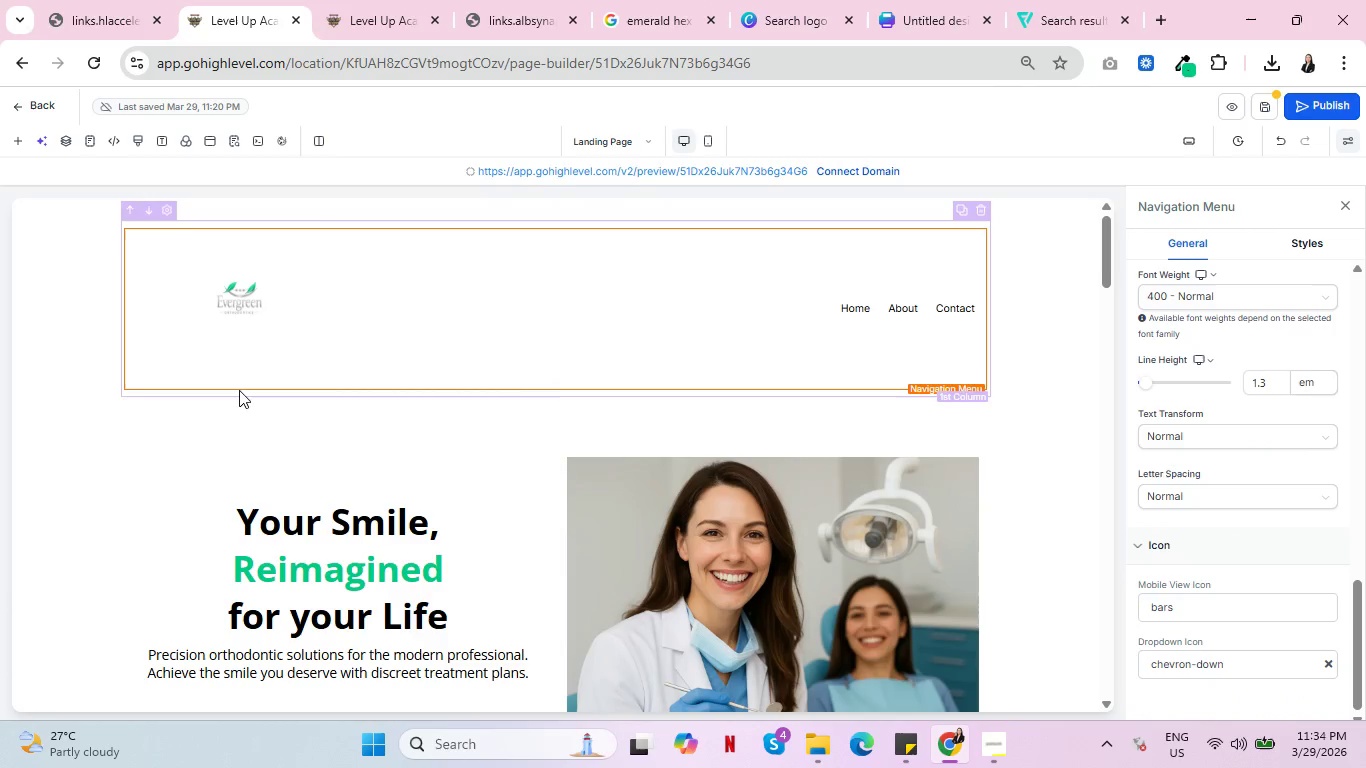 
scroll: coordinate [1321, 420], scroll_direction: up, amount: 12.0
 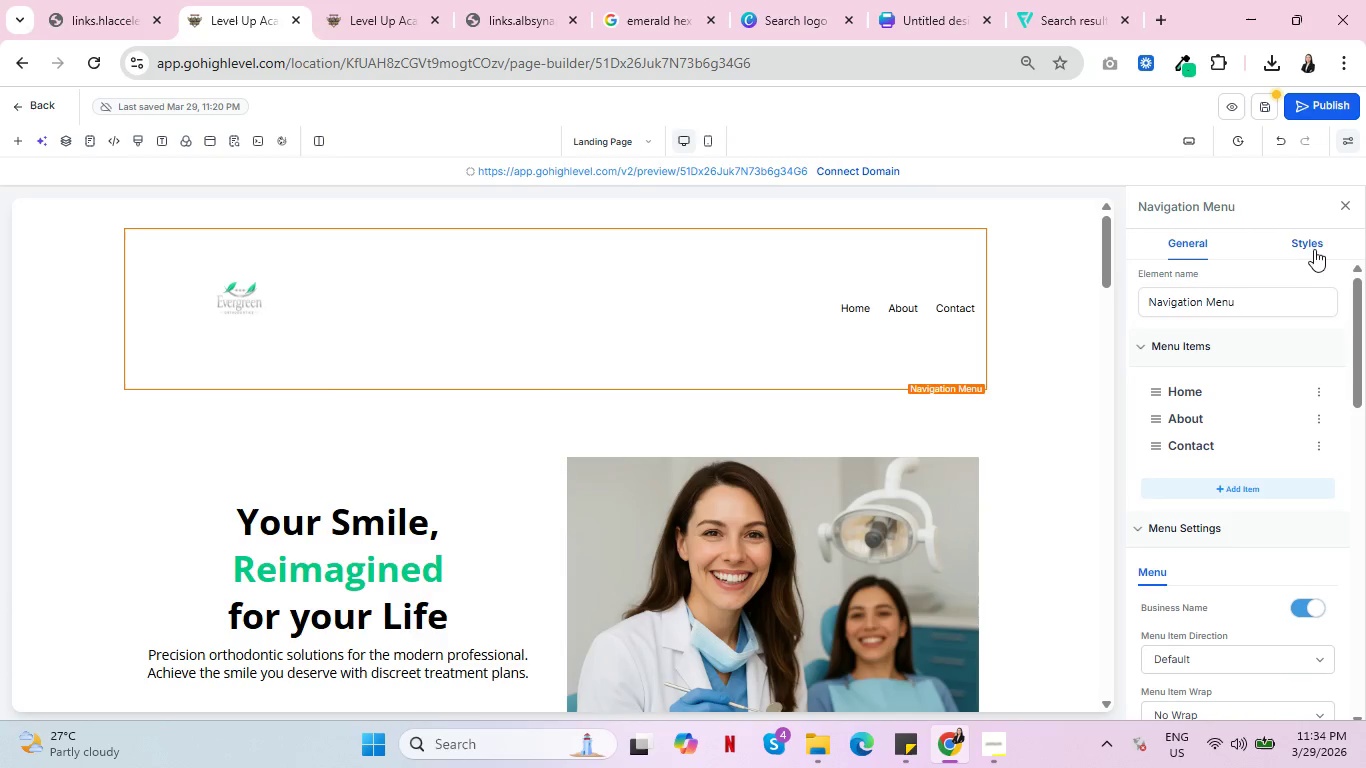 
left_click([1311, 241])
 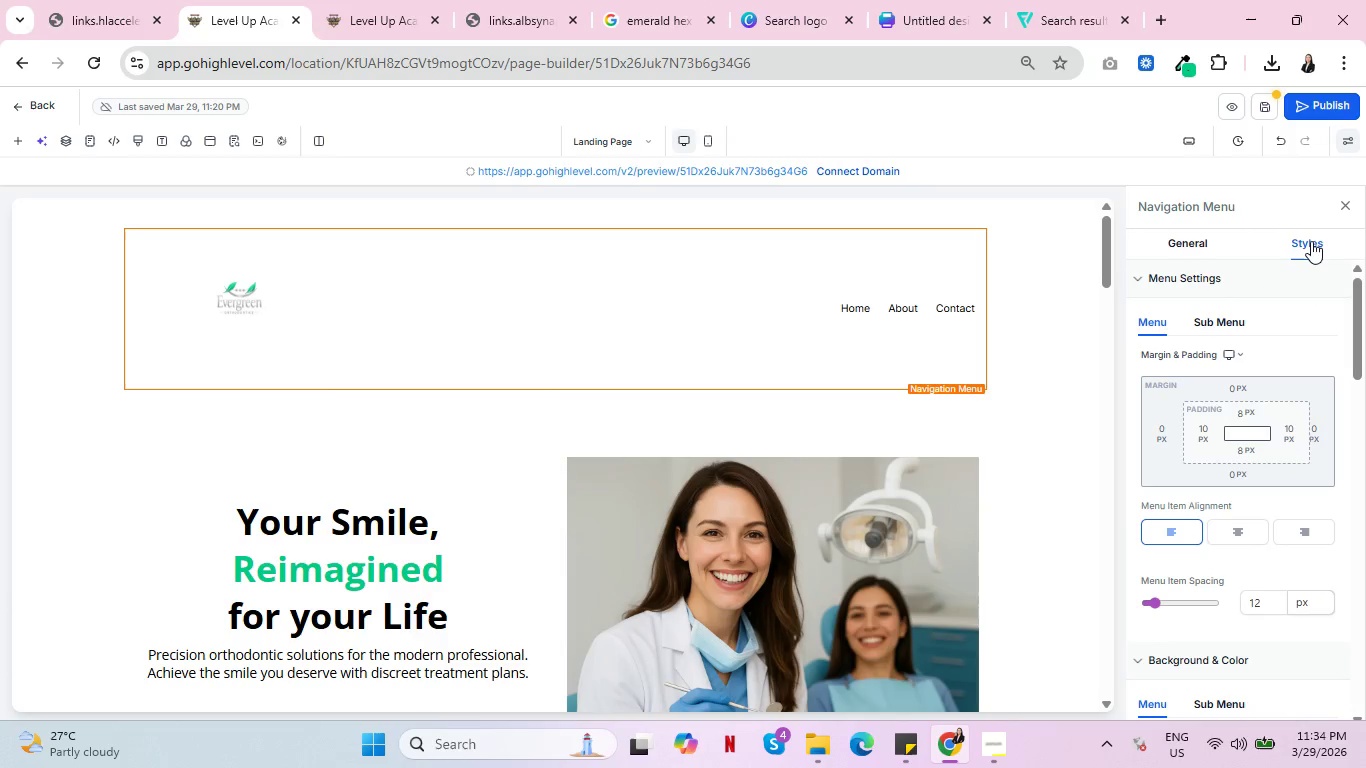 
scroll: coordinate [1002, 489], scroll_direction: down, amount: 10.0
 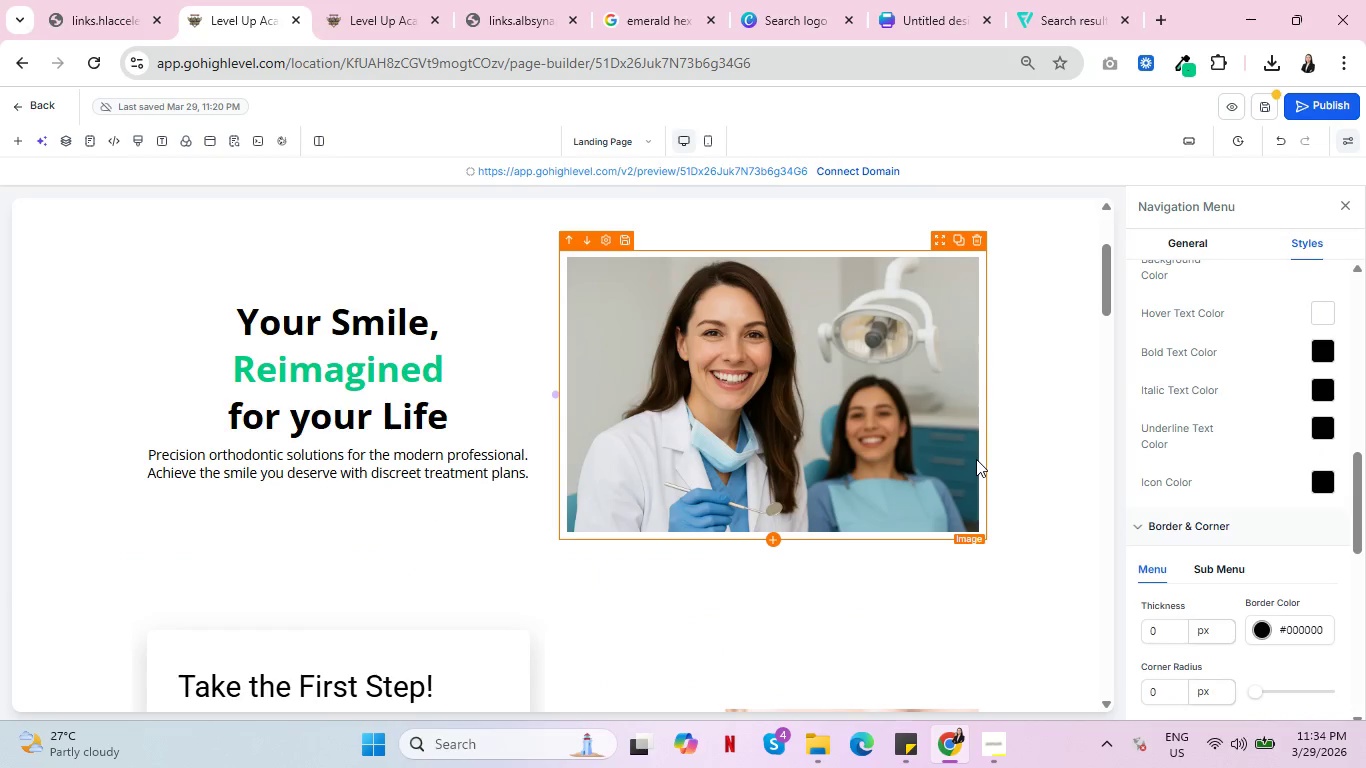 
scroll: coordinate [964, 466], scroll_direction: down, amount: 6.0
 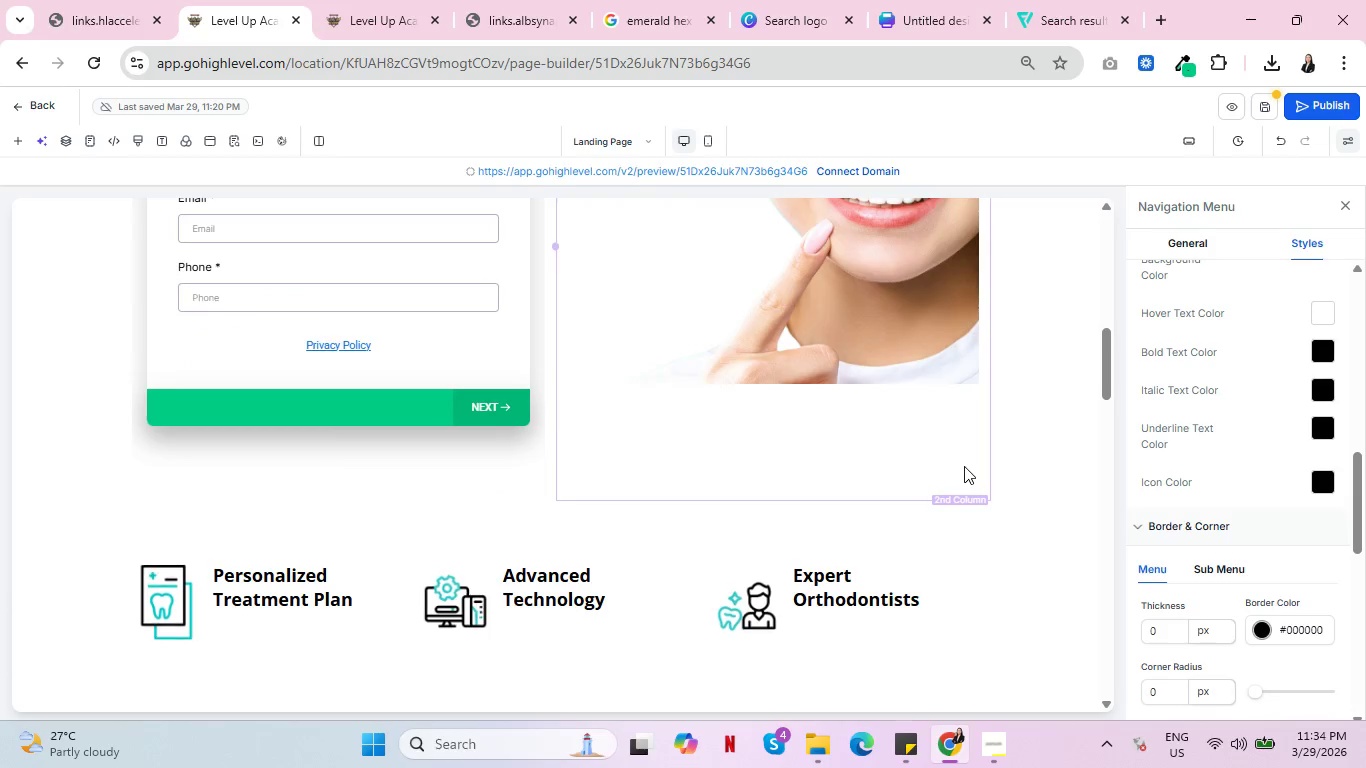 
scroll: coordinate [964, 466], scroll_direction: up, amount: 2.0
 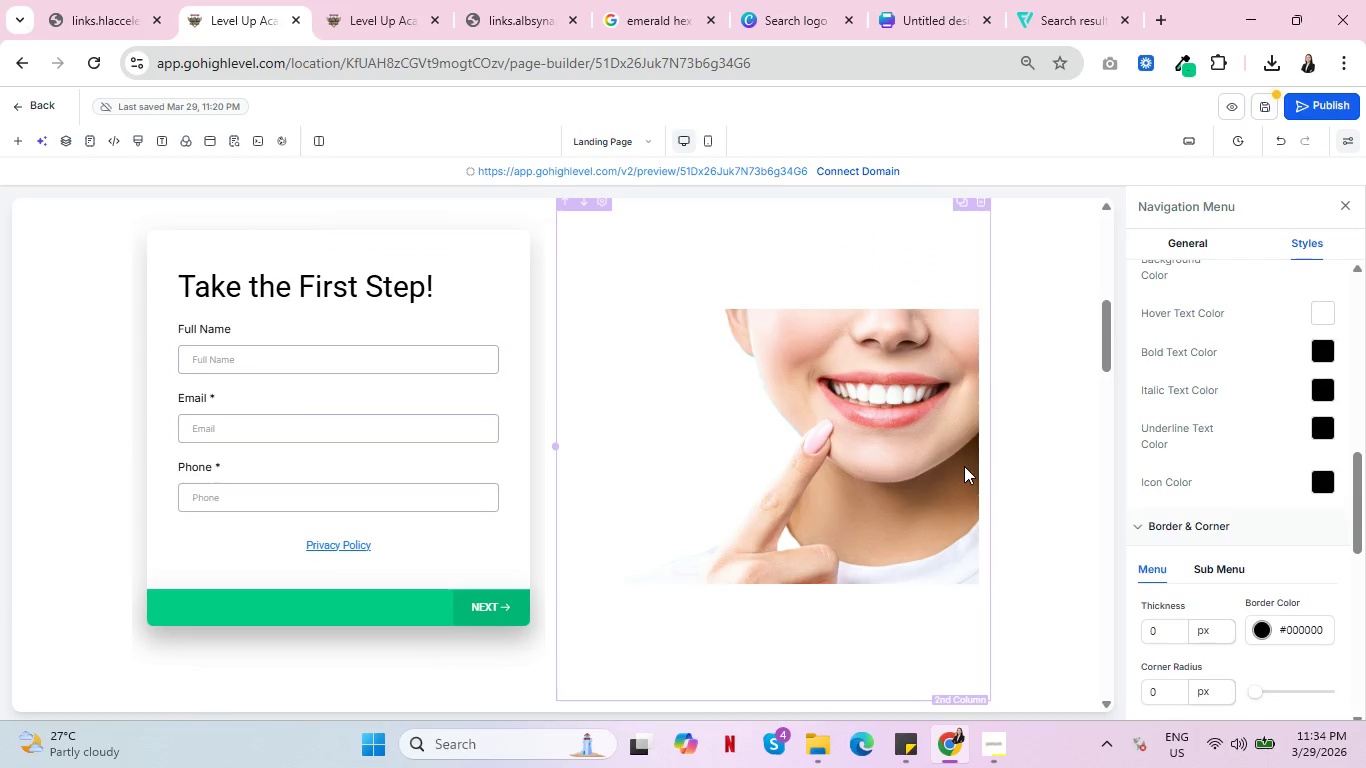 
scroll: coordinate [964, 466], scroll_direction: down, amount: 5.0
 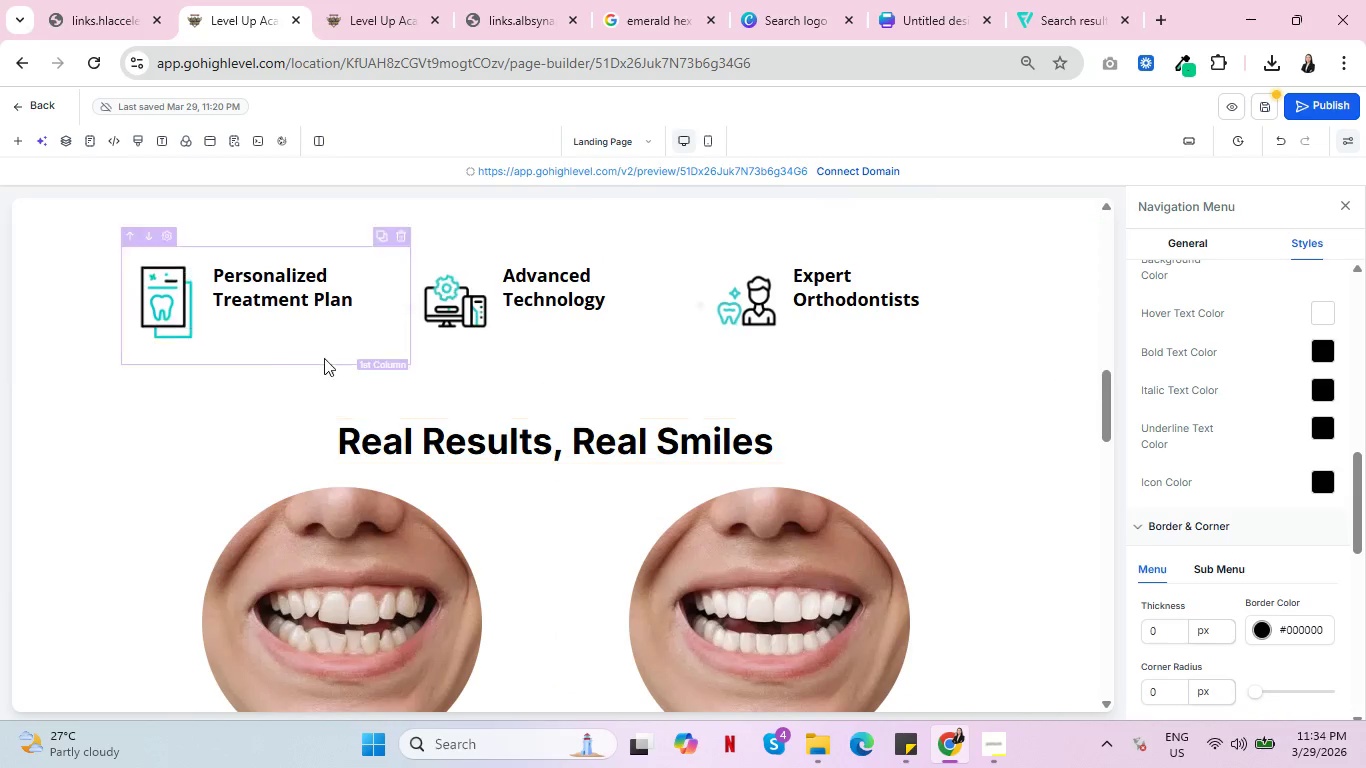 
left_click([326, 348])
 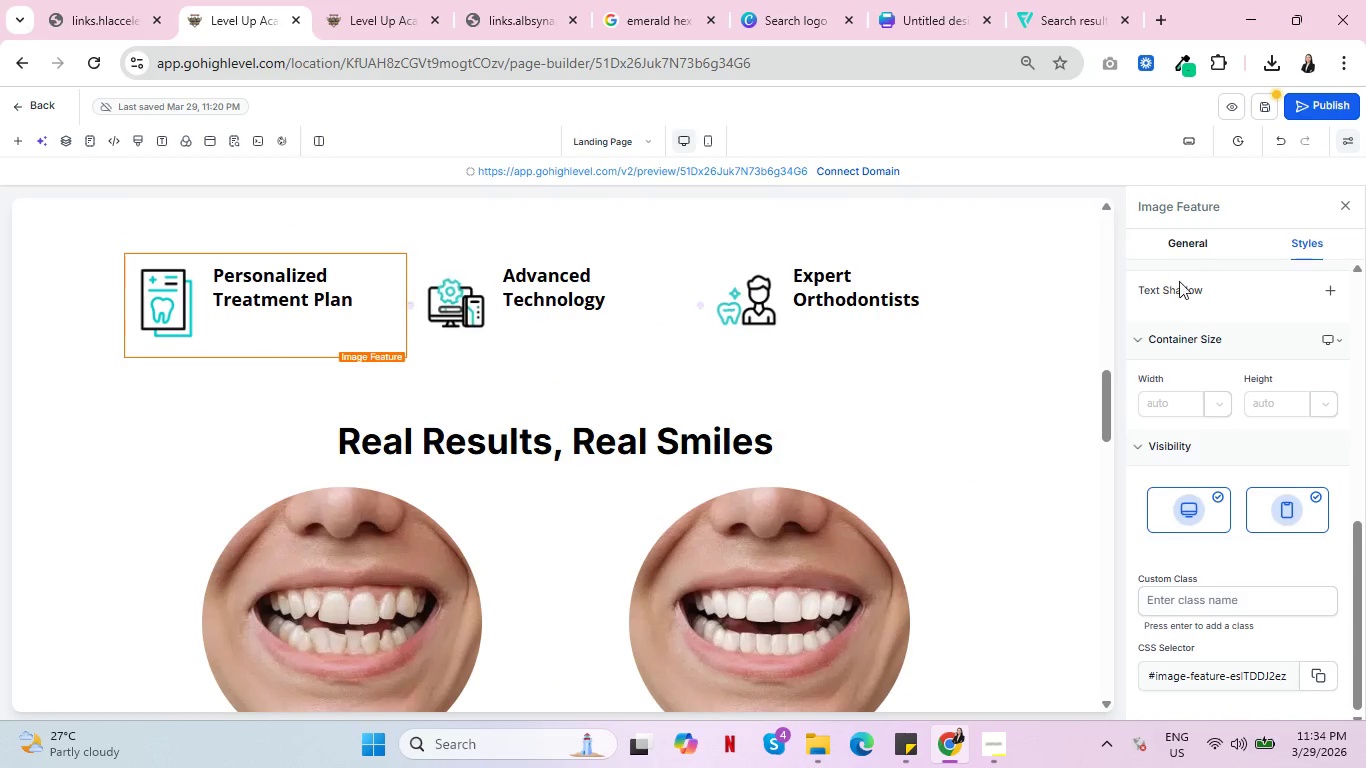 
scroll: coordinate [1254, 315], scroll_direction: up, amount: 1.0
 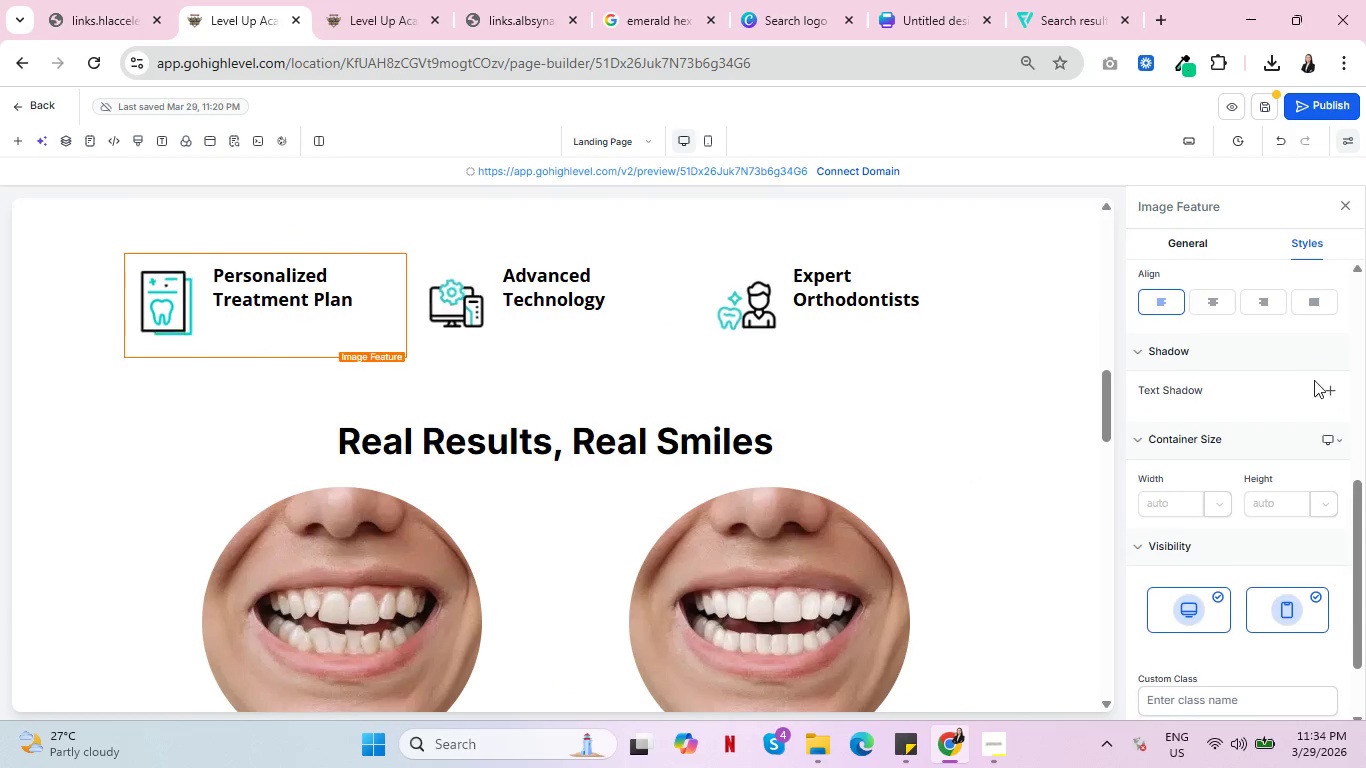 
left_click([1333, 383])
 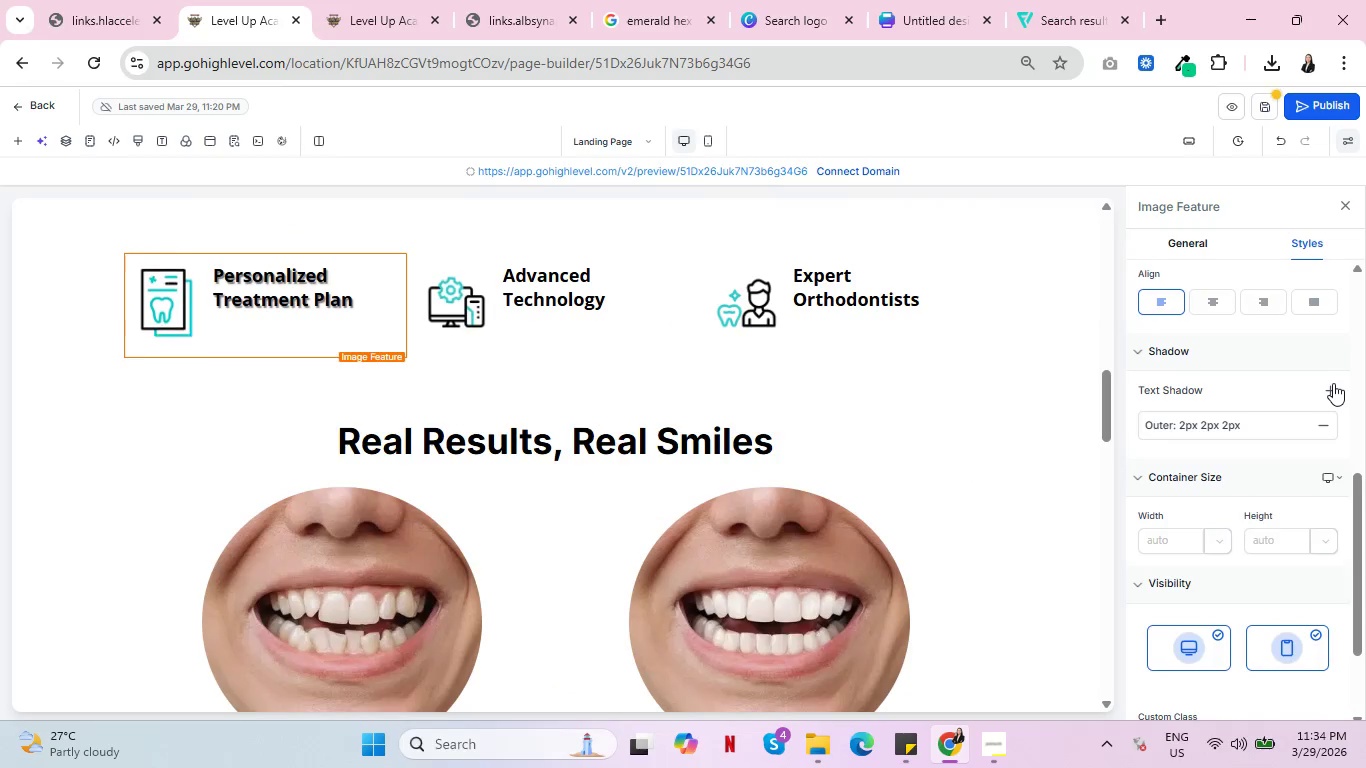 
left_click([1323, 422])
 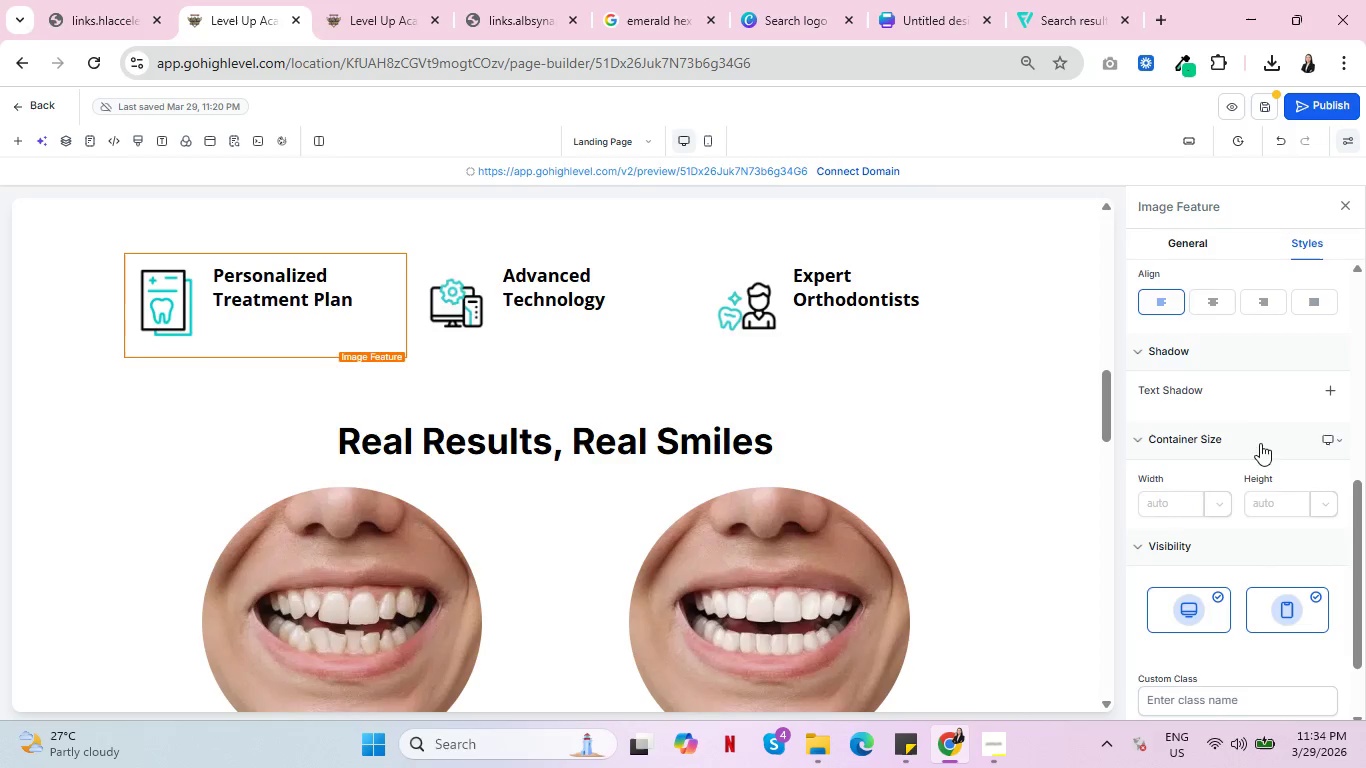 
scroll: coordinate [1212, 495], scroll_direction: down, amount: 2.0
 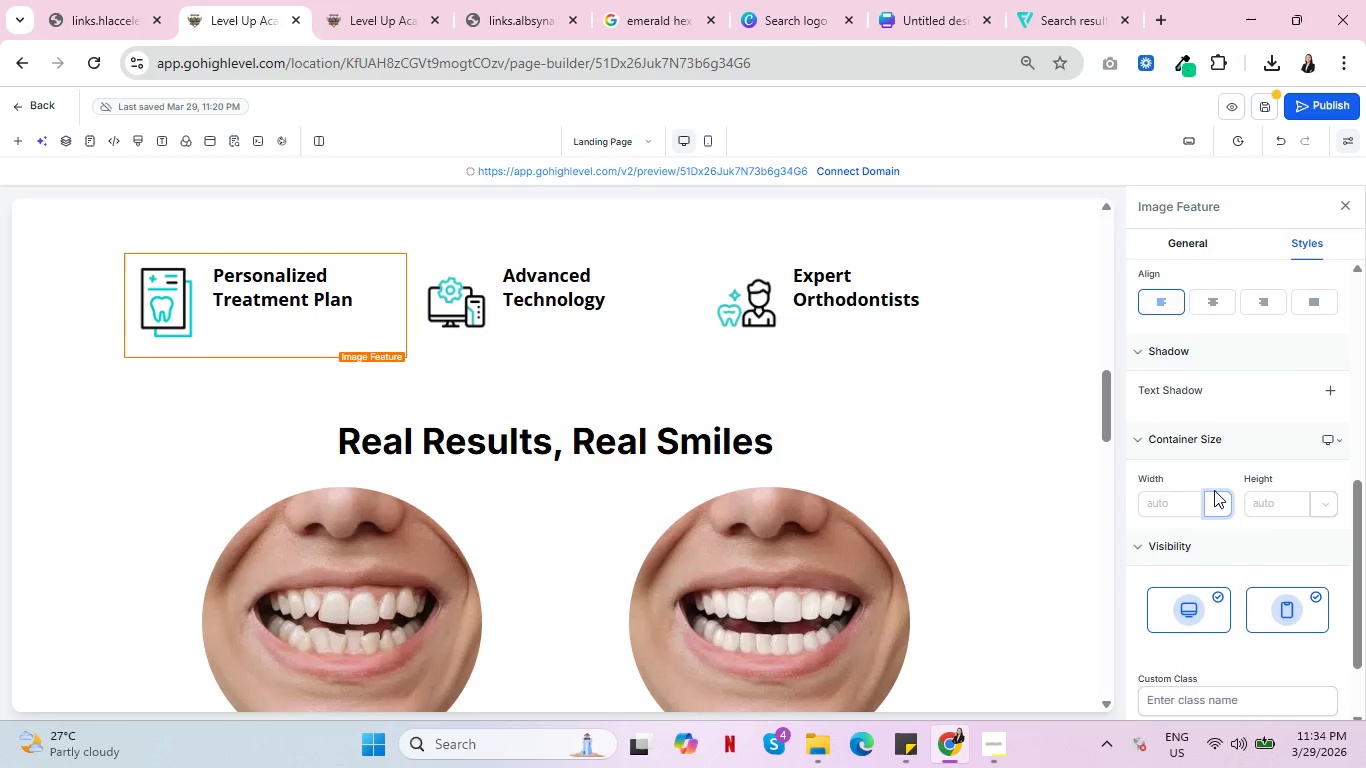 
scroll: coordinate [1219, 488], scroll_direction: up, amount: 4.0
 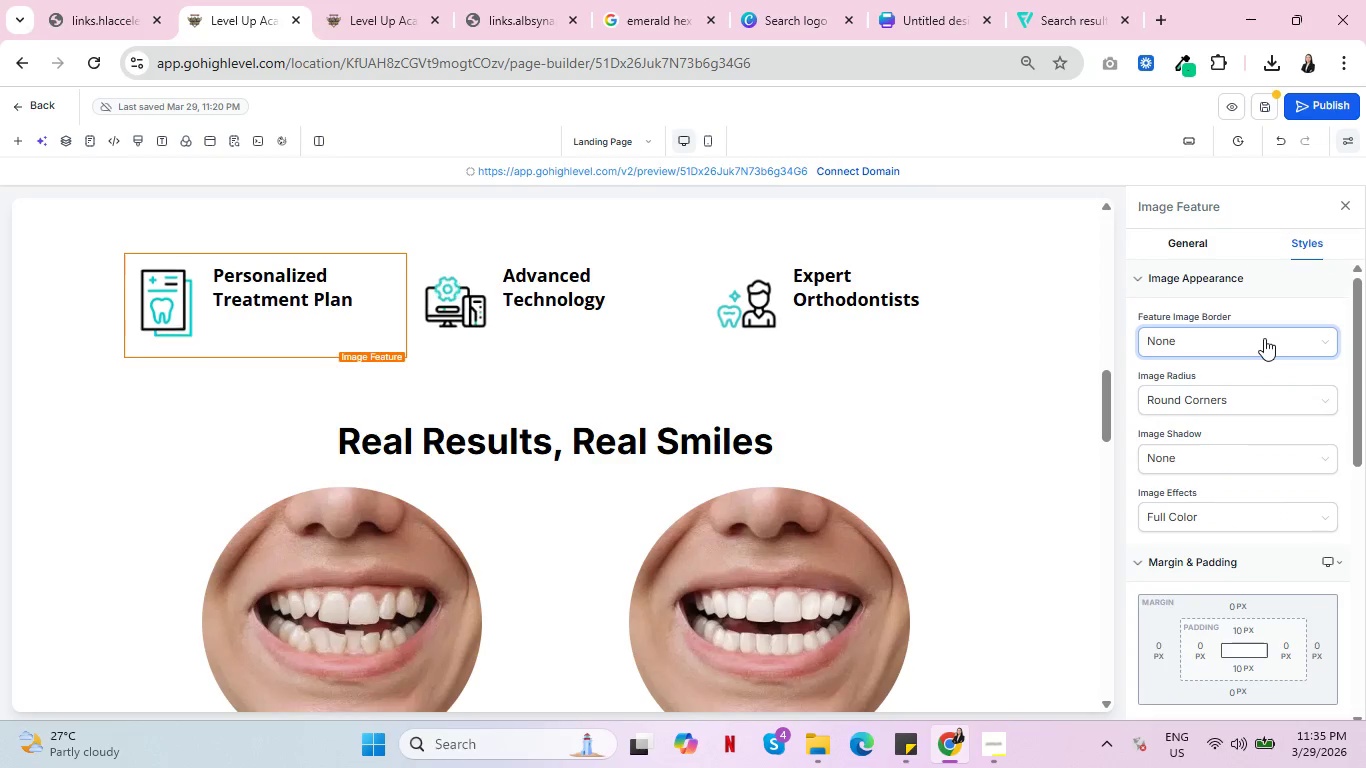 
left_click([1265, 337])
 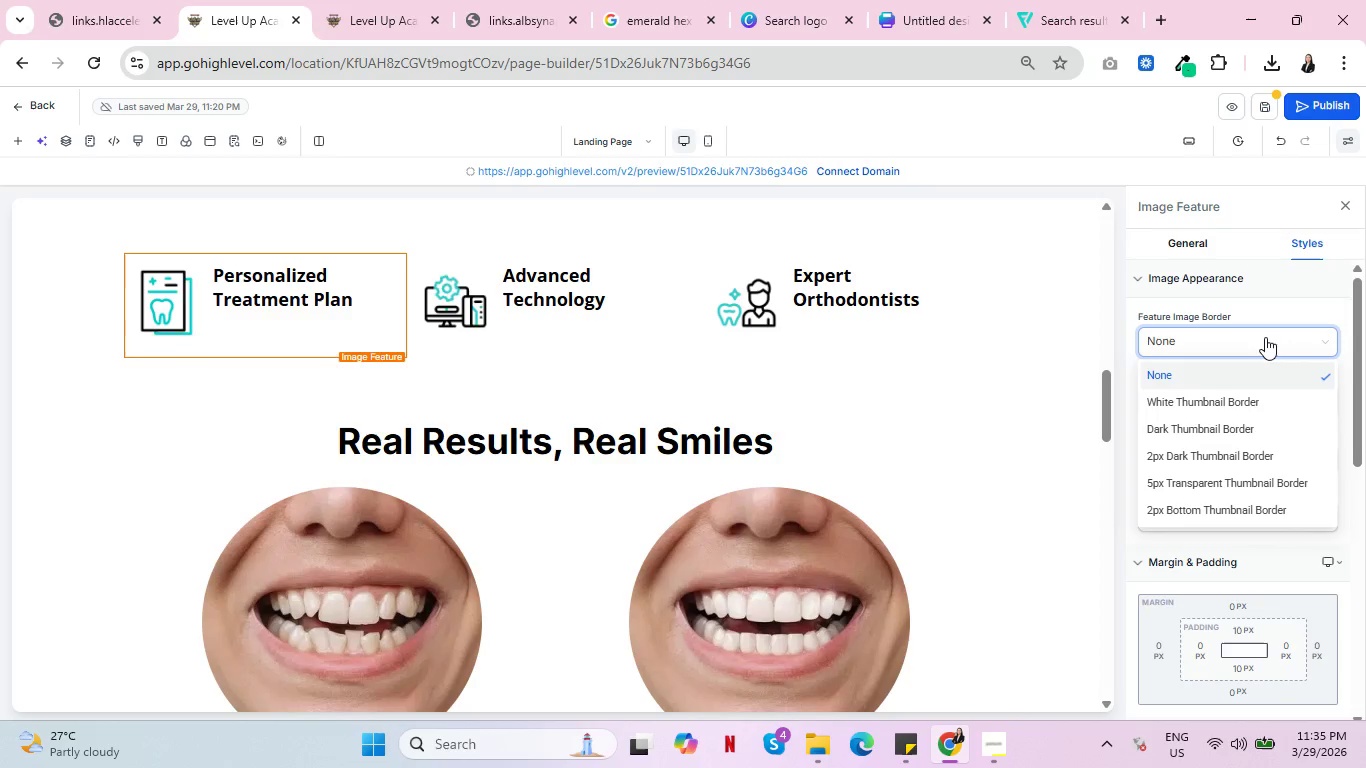 
left_click([1277, 307])
 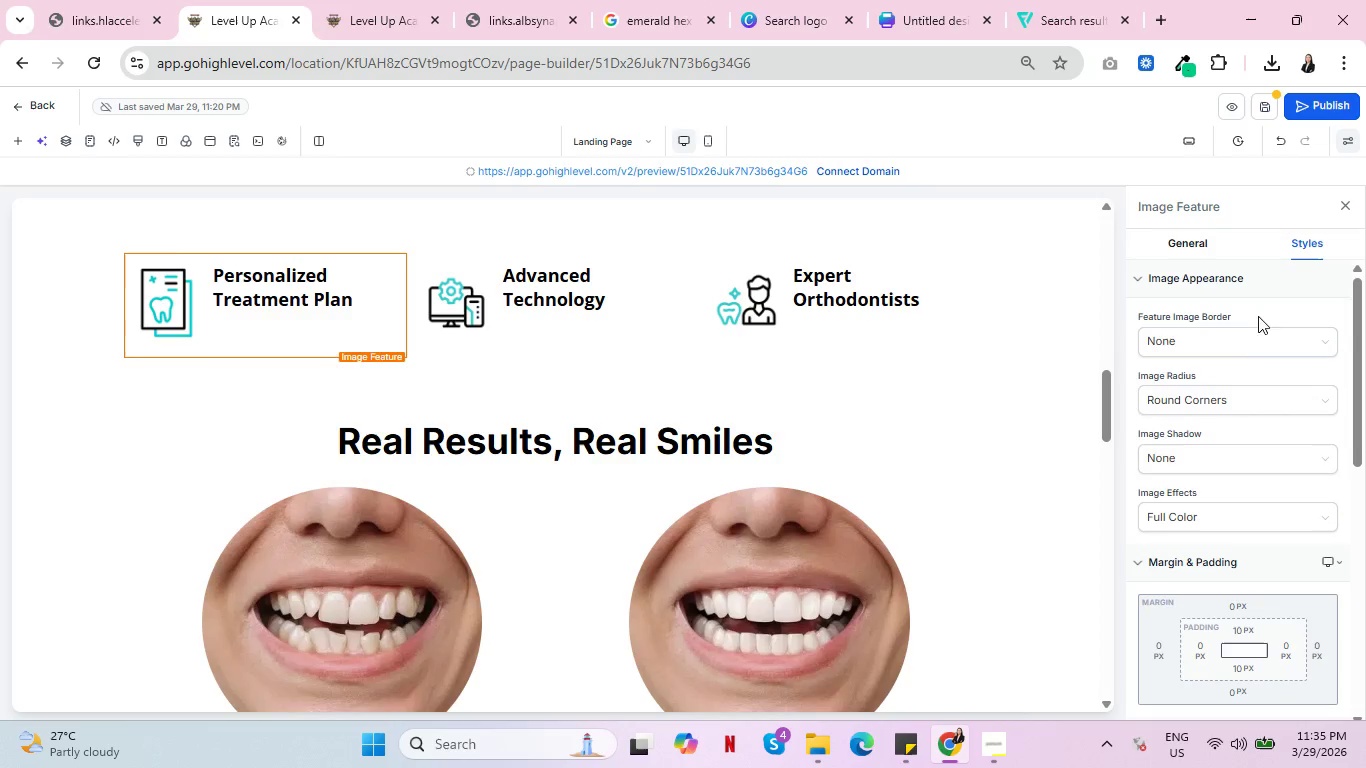 
mouse_move([1211, 413])
 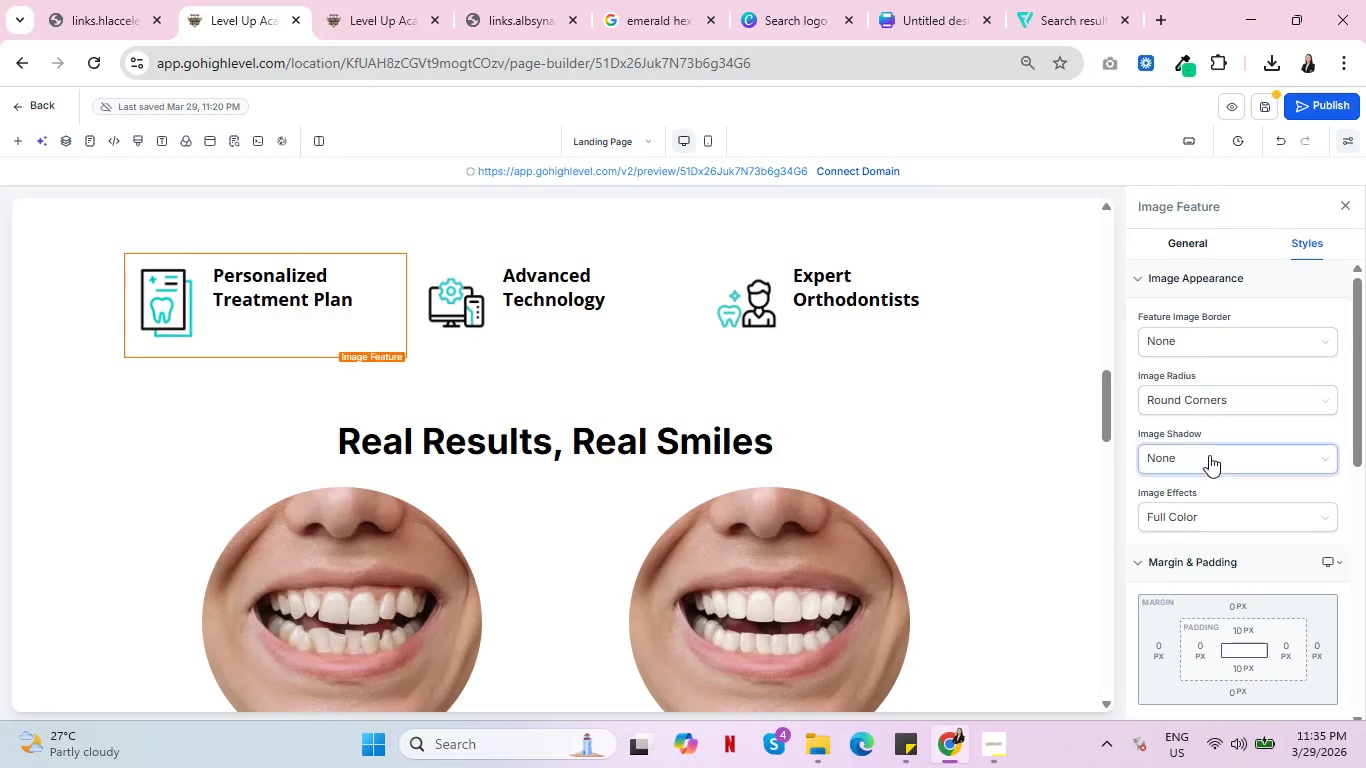 
left_click([1209, 456])
 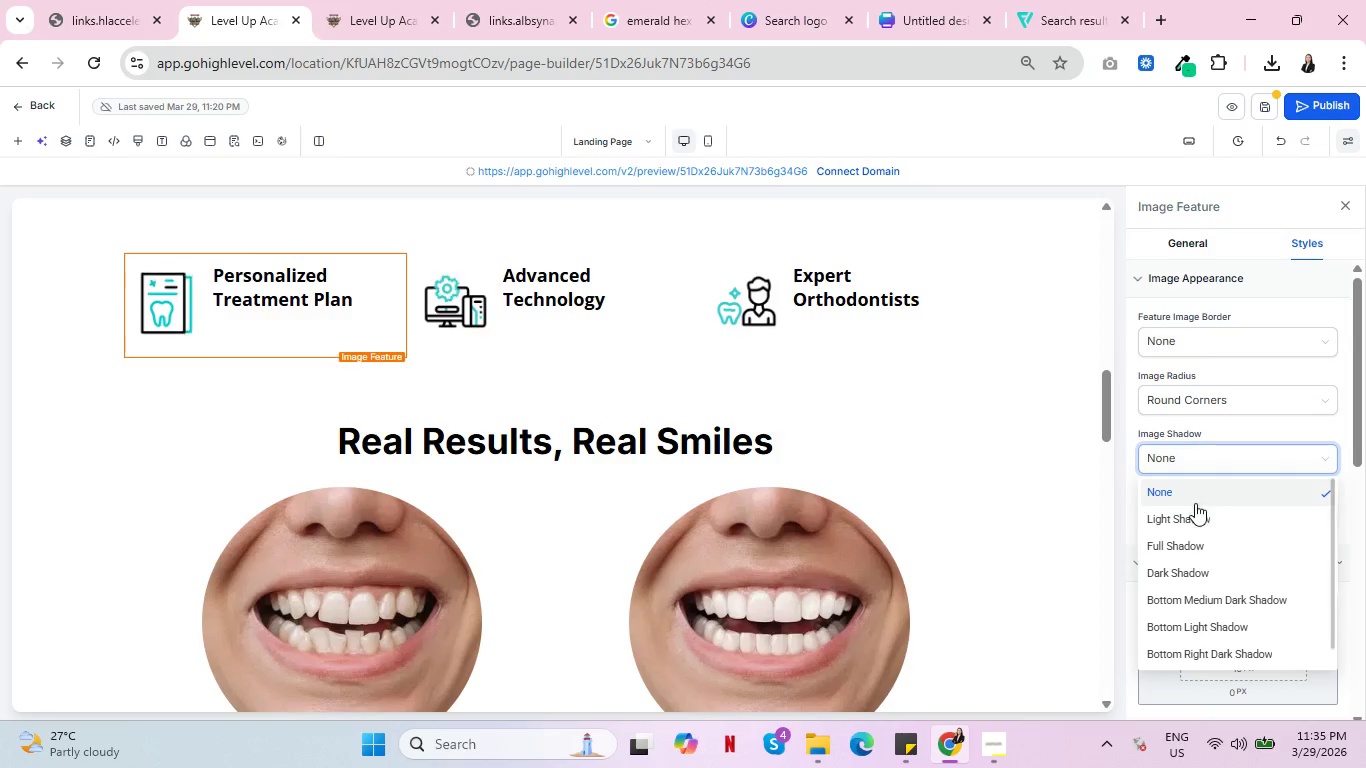 
left_click([1197, 515])
 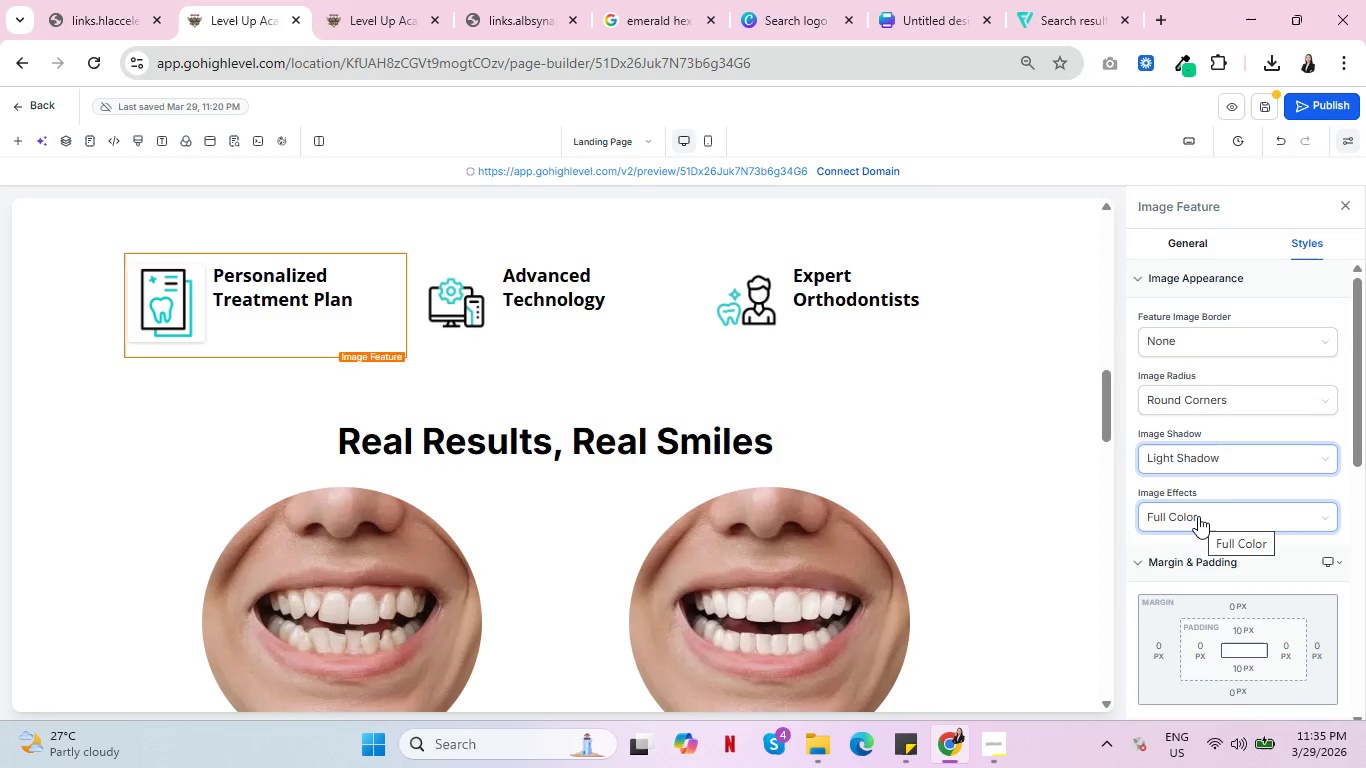 
left_click([1237, 457])
 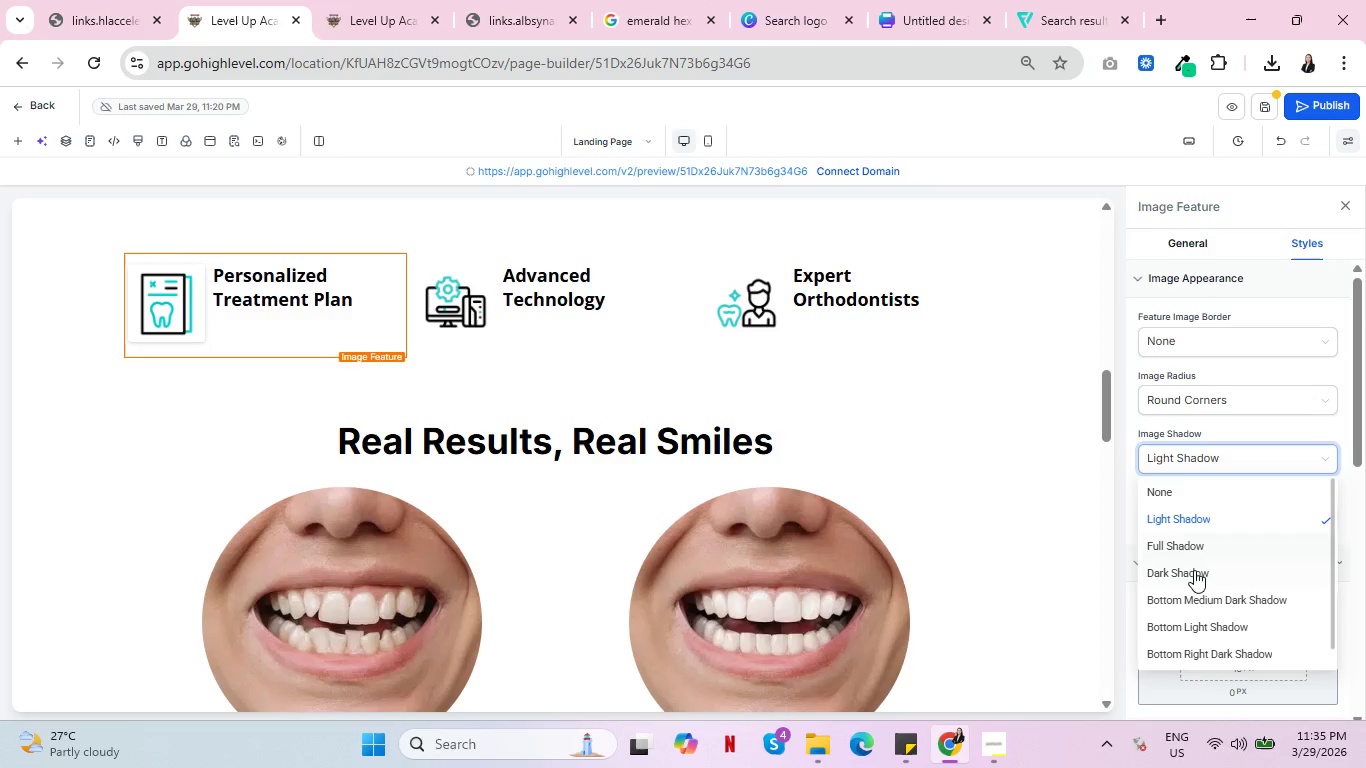 
left_click([1194, 572])
 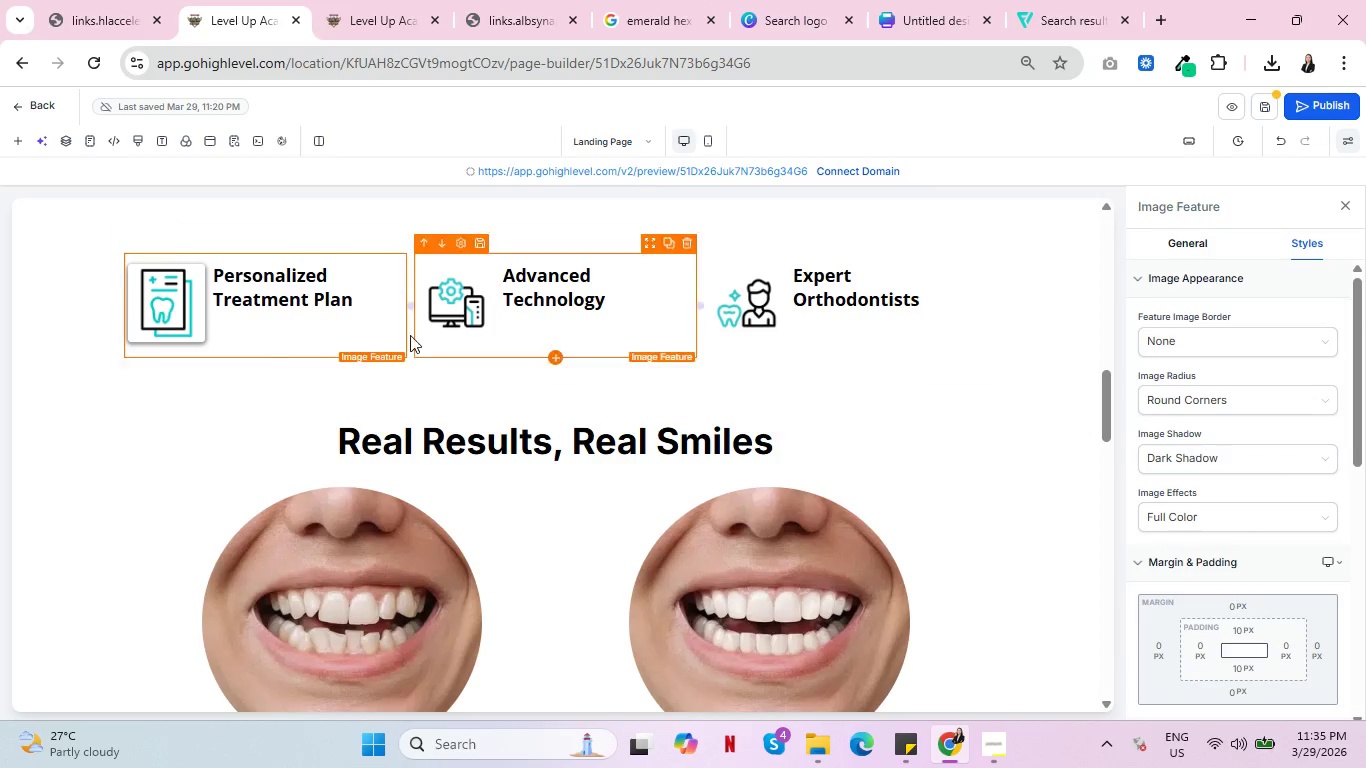 
left_click([187, 405])
 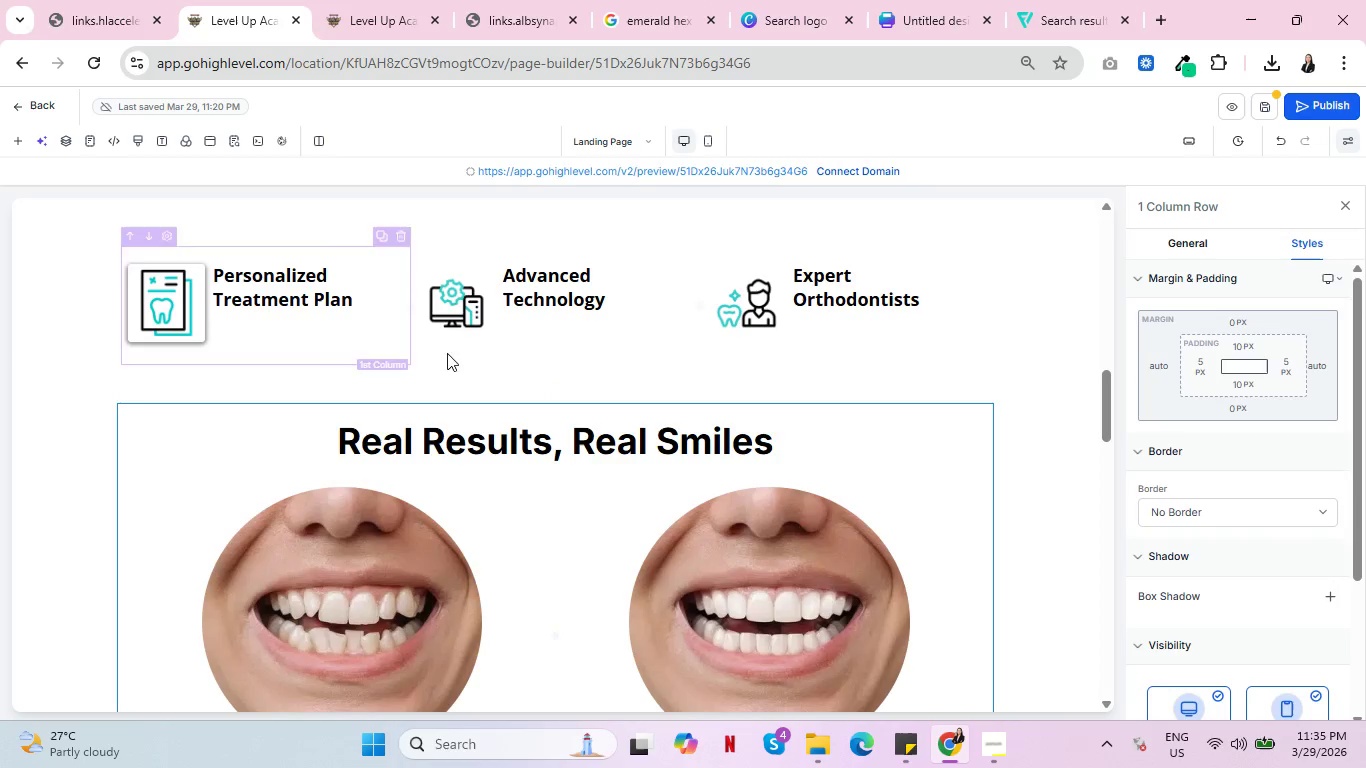 
left_click([507, 324])
 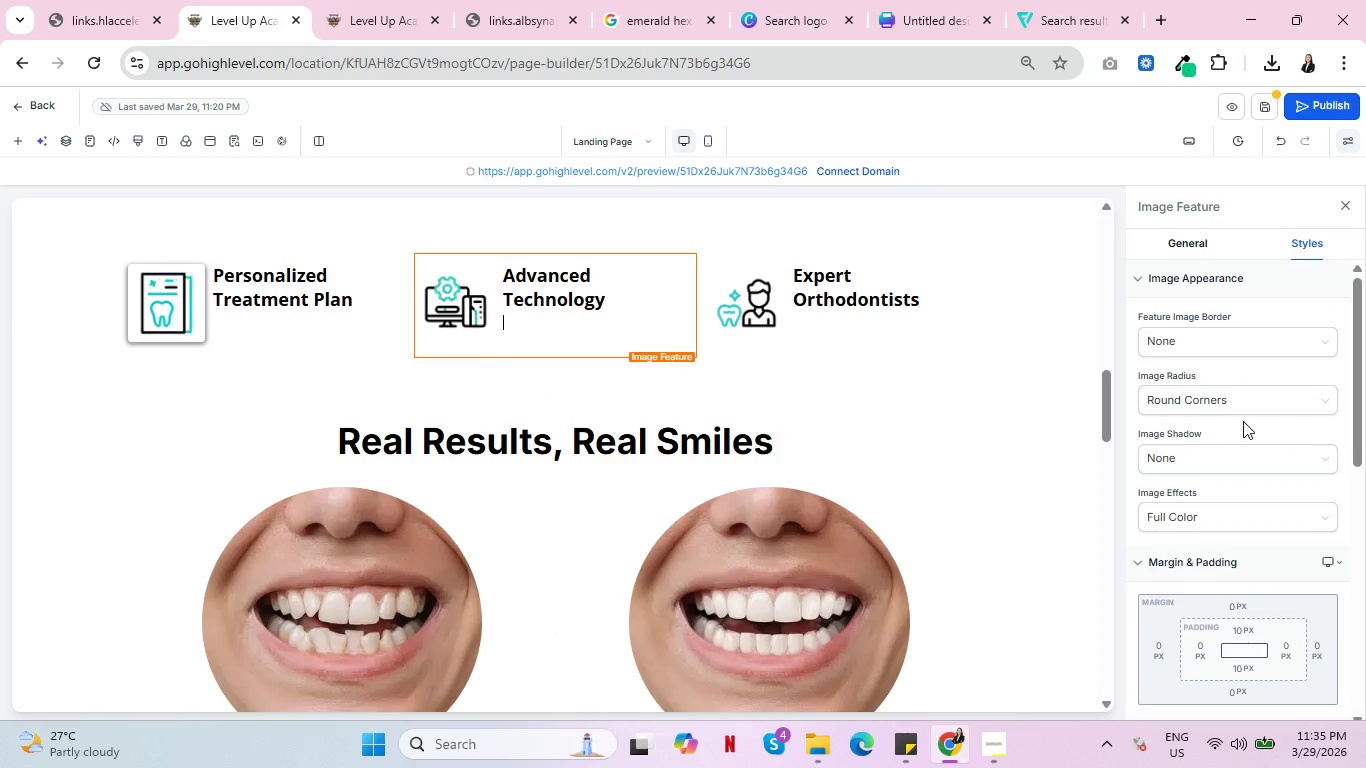 
left_click([1221, 460])
 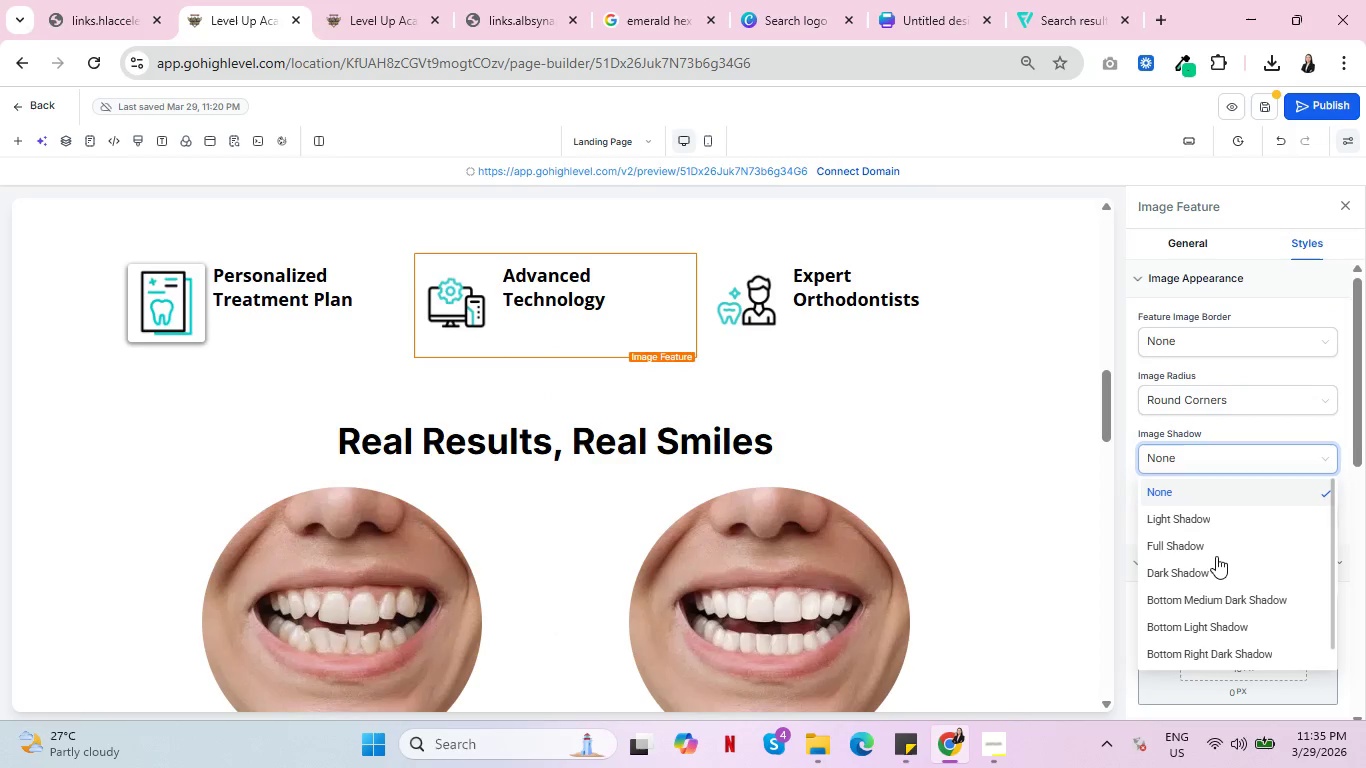 
left_click([1207, 573])
 